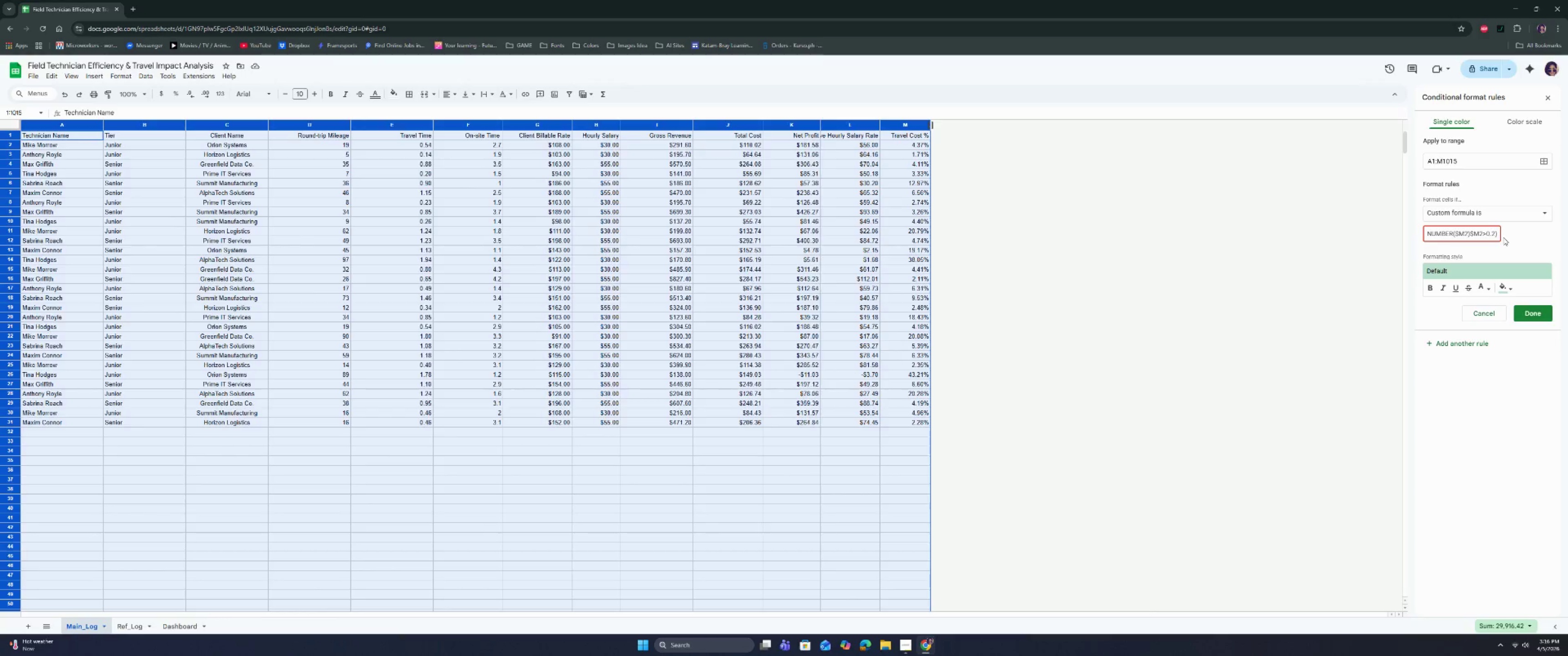 
key(ArrowLeft)
 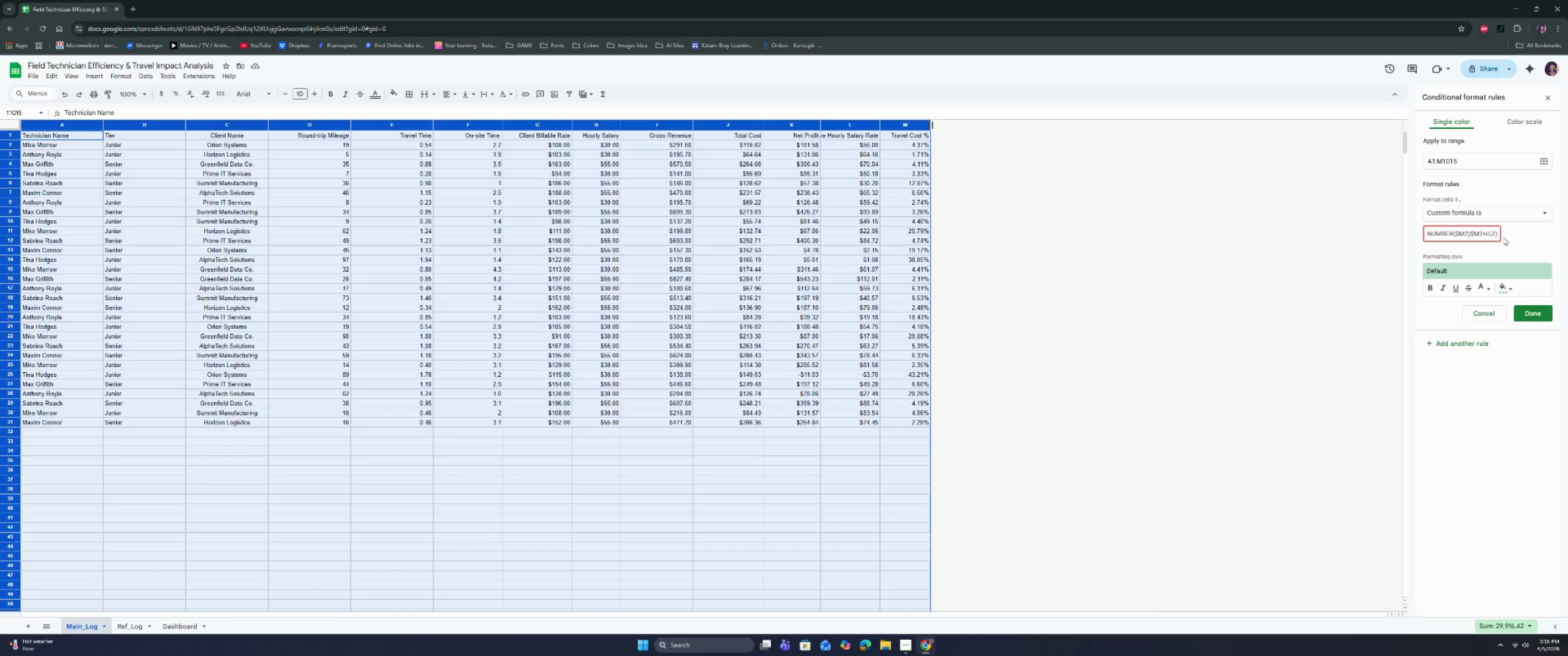 
key(ArrowLeft)
 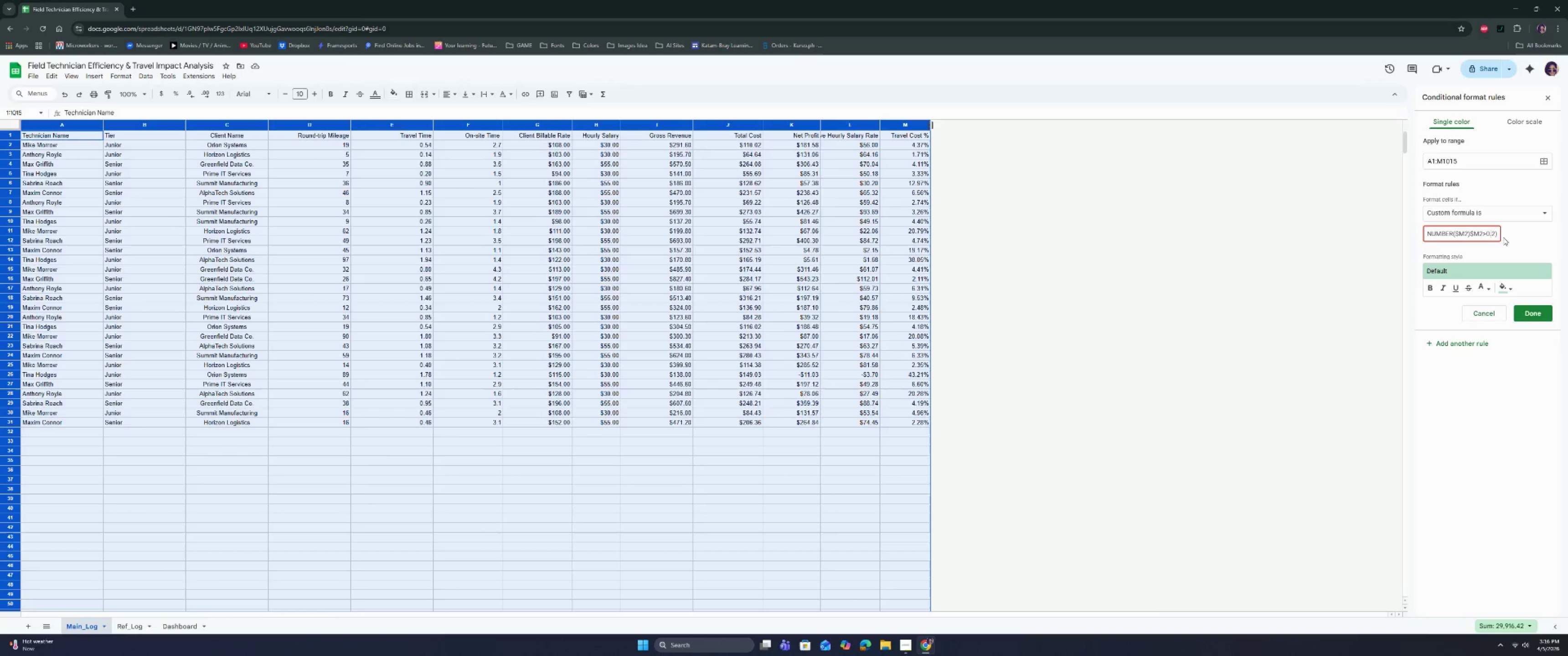 
key(ArrowLeft)
 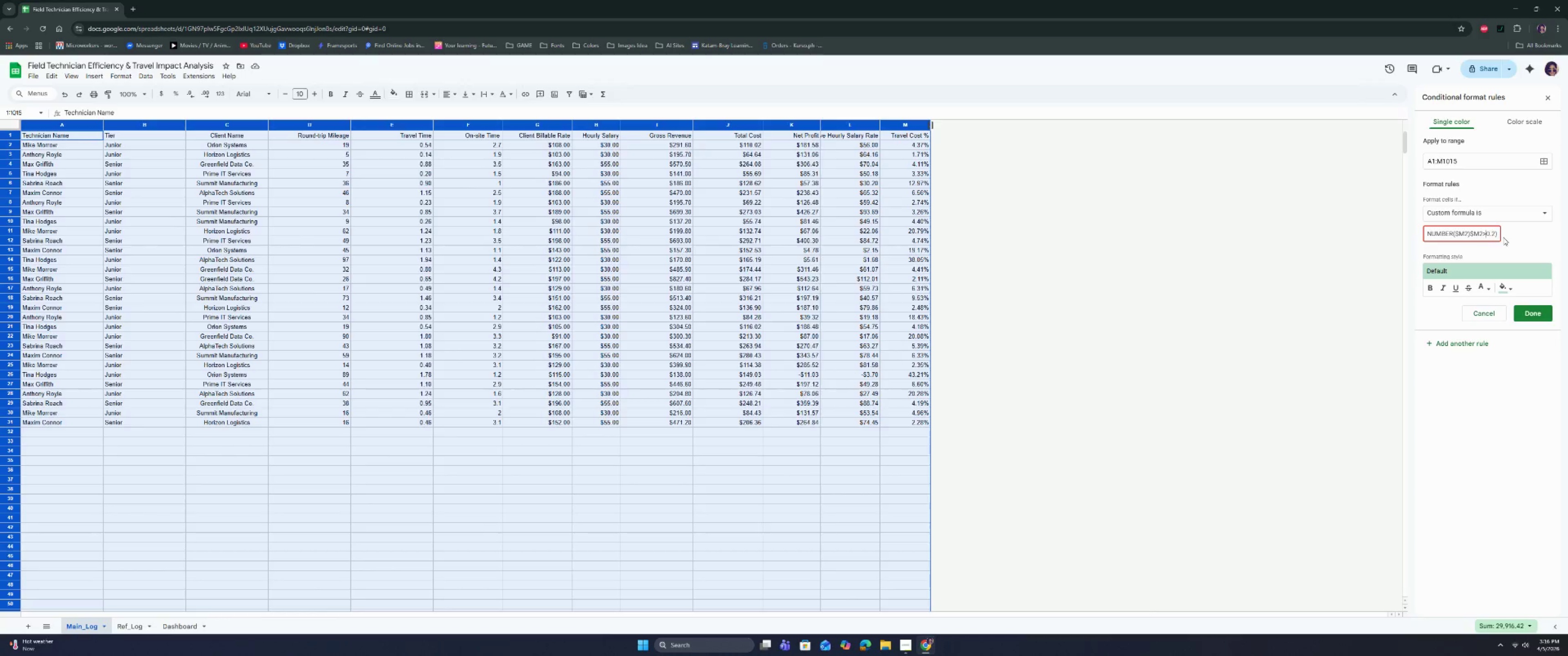 
key(ArrowLeft)
 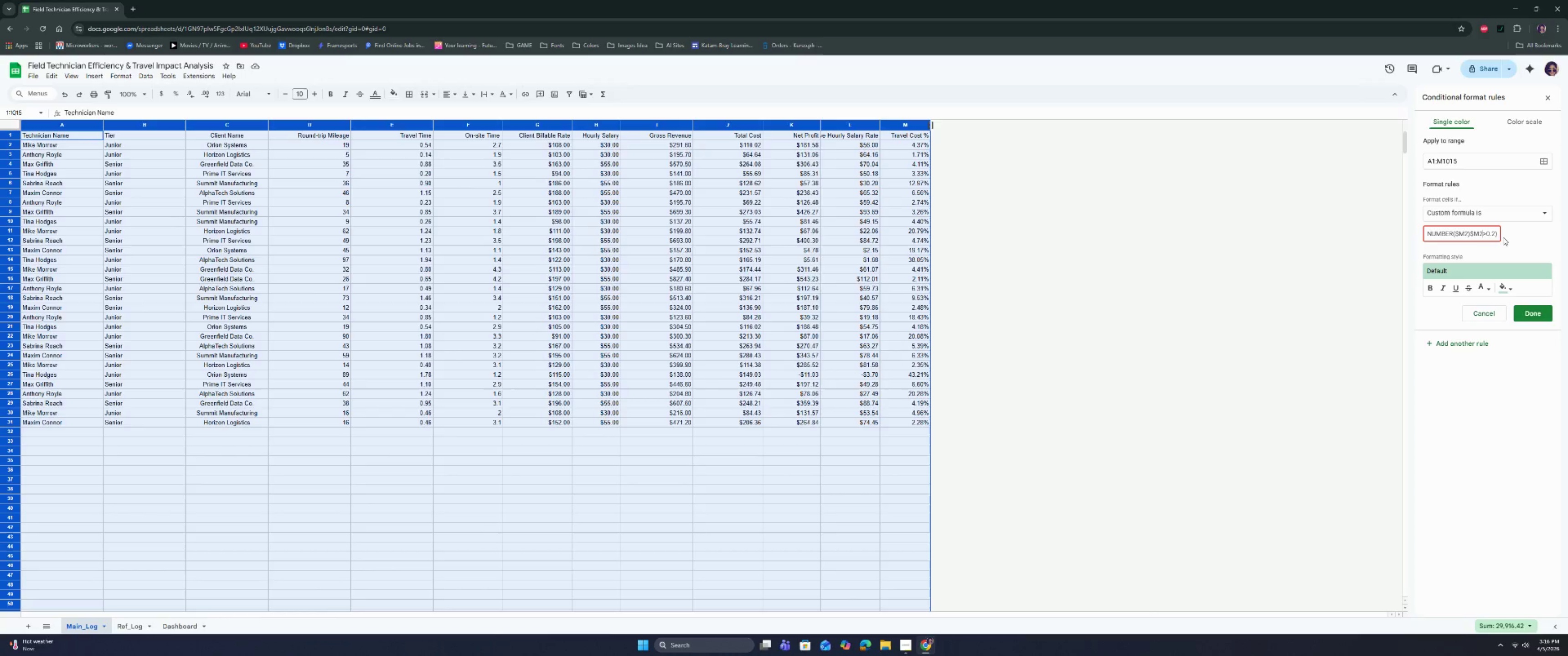 
hold_key(key=ArrowLeft, duration=0.68)
 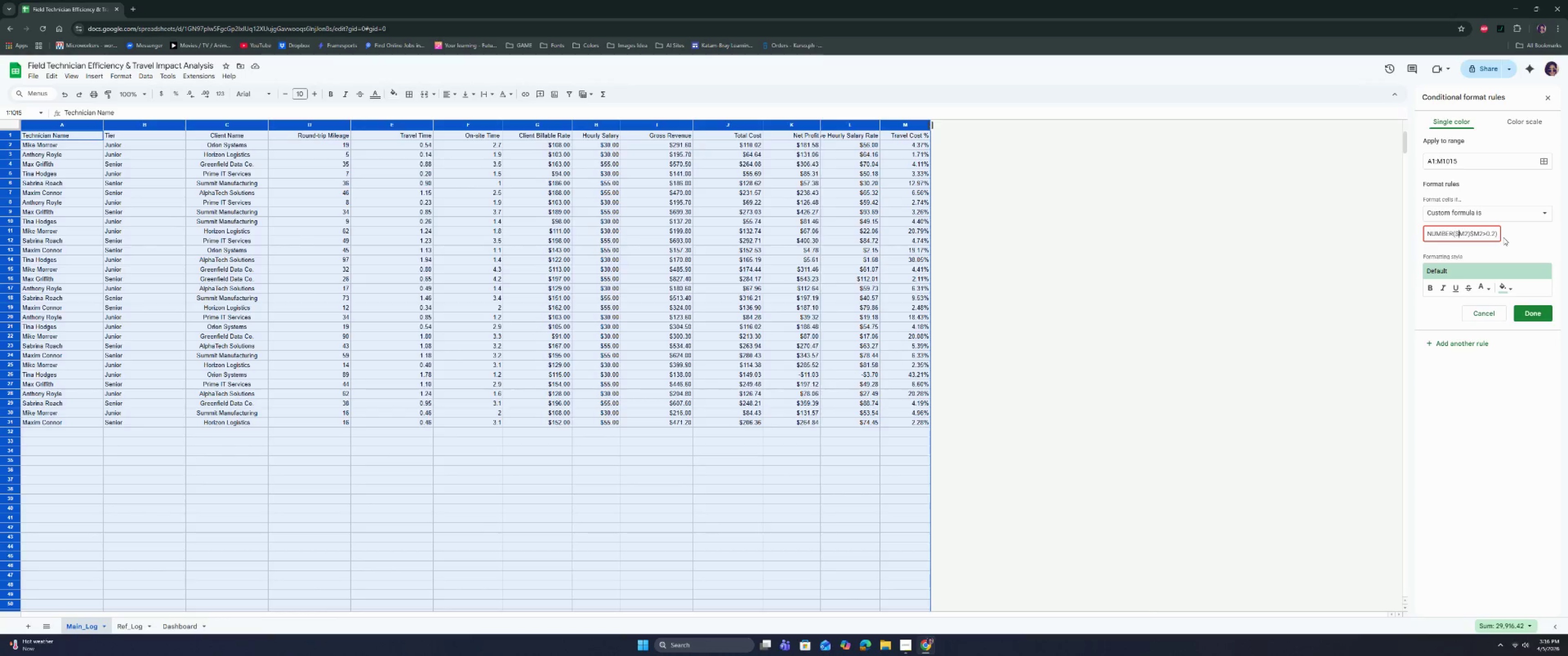 
hold_key(key=ArrowLeft, duration=1.11)
 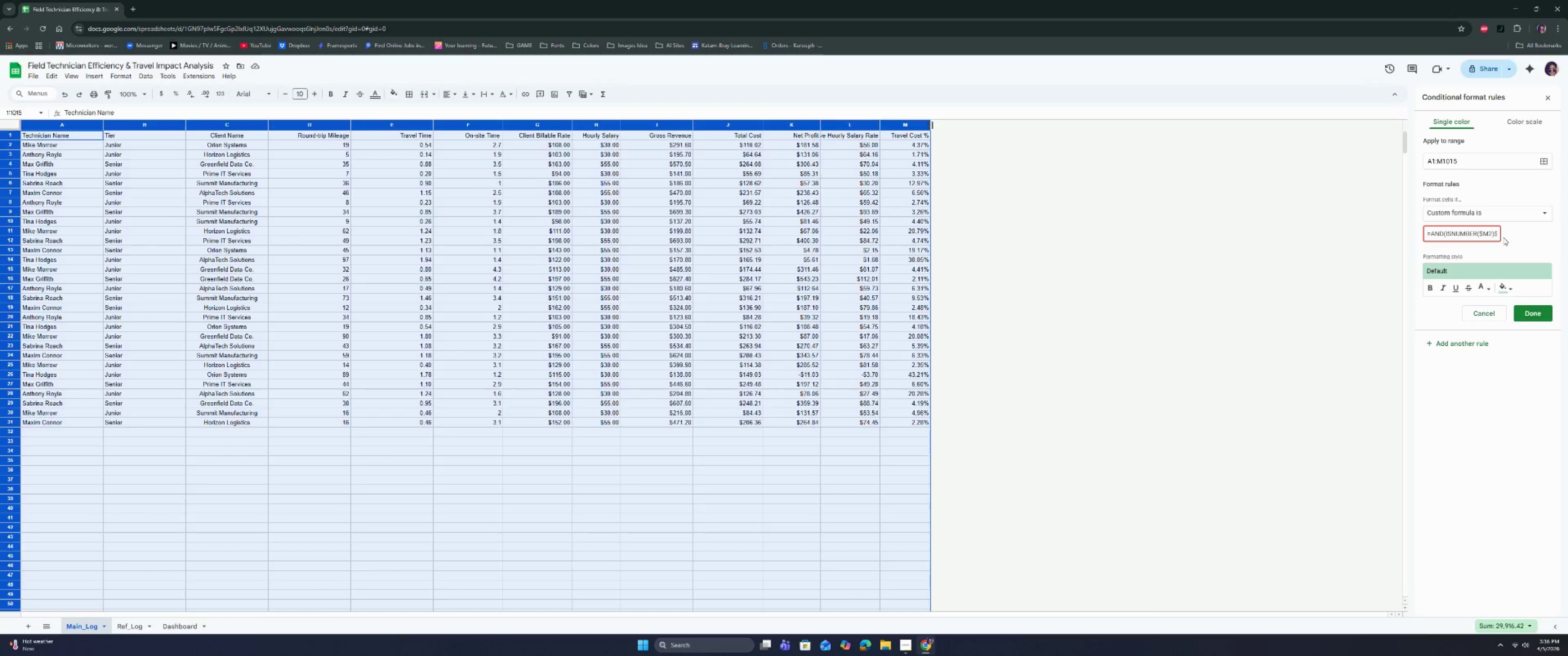 
key(ArrowRight)
 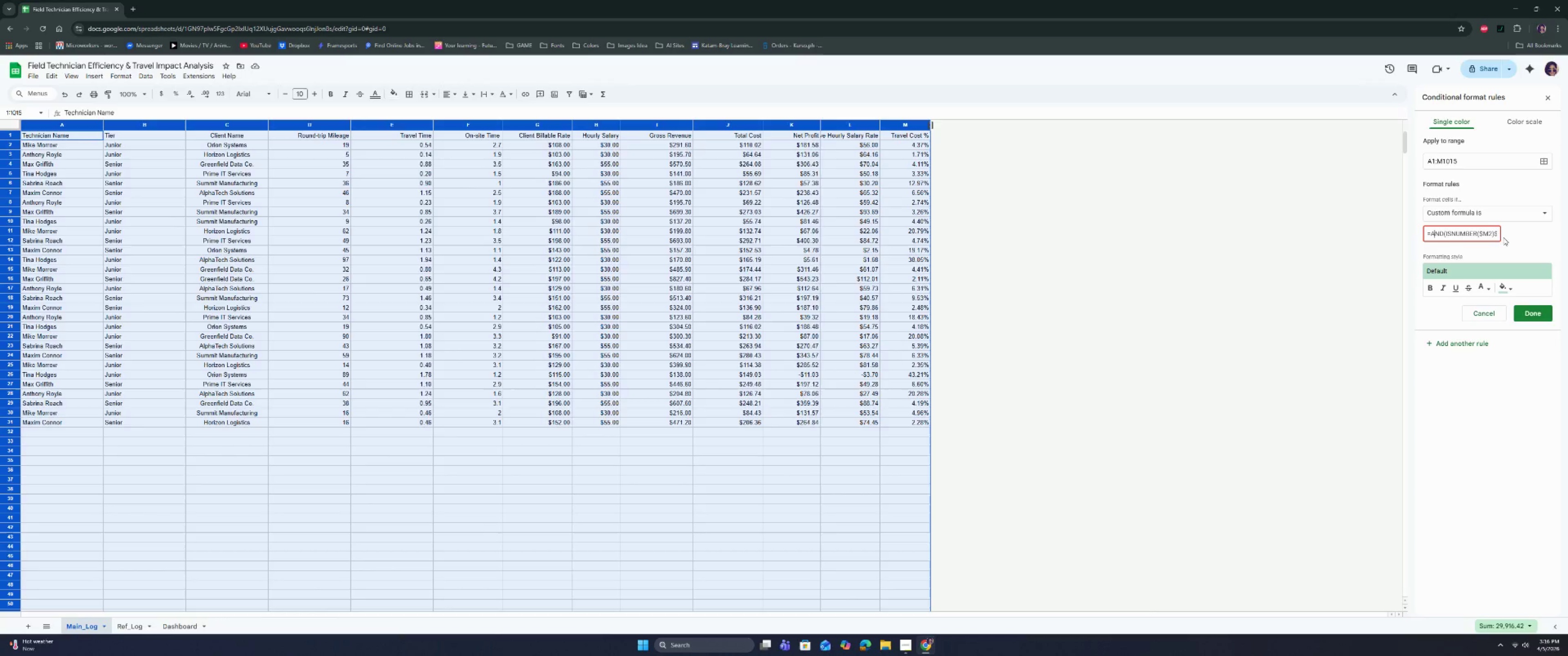 
key(ArrowRight)
 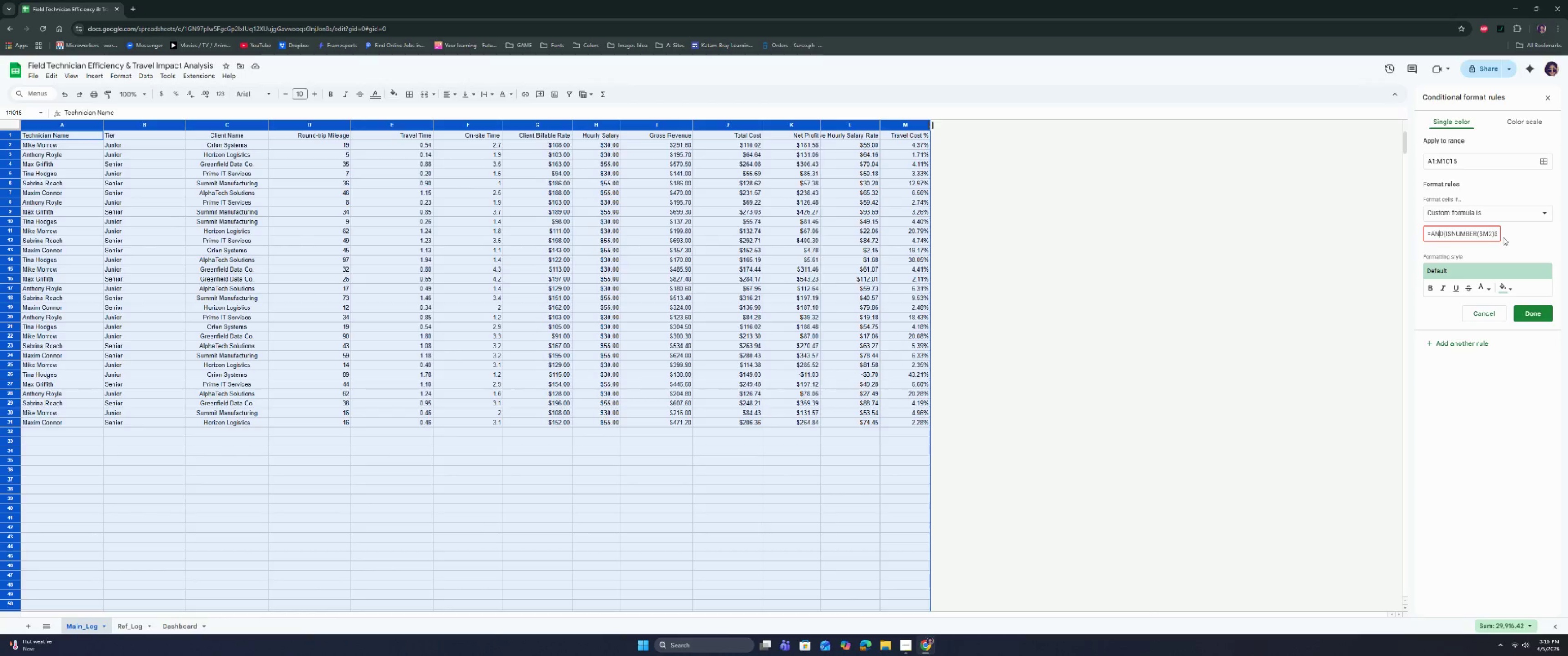 
key(ArrowRight)
 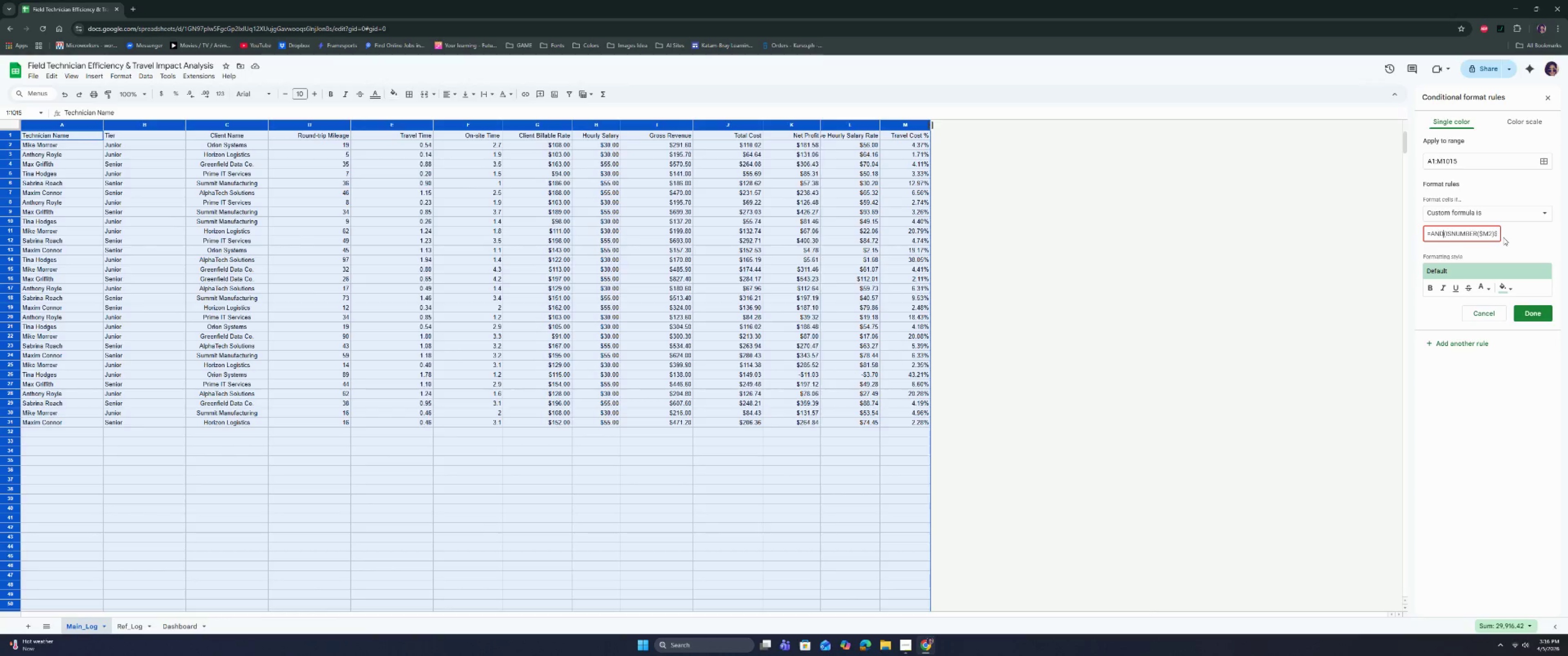 
key(ArrowRight)
 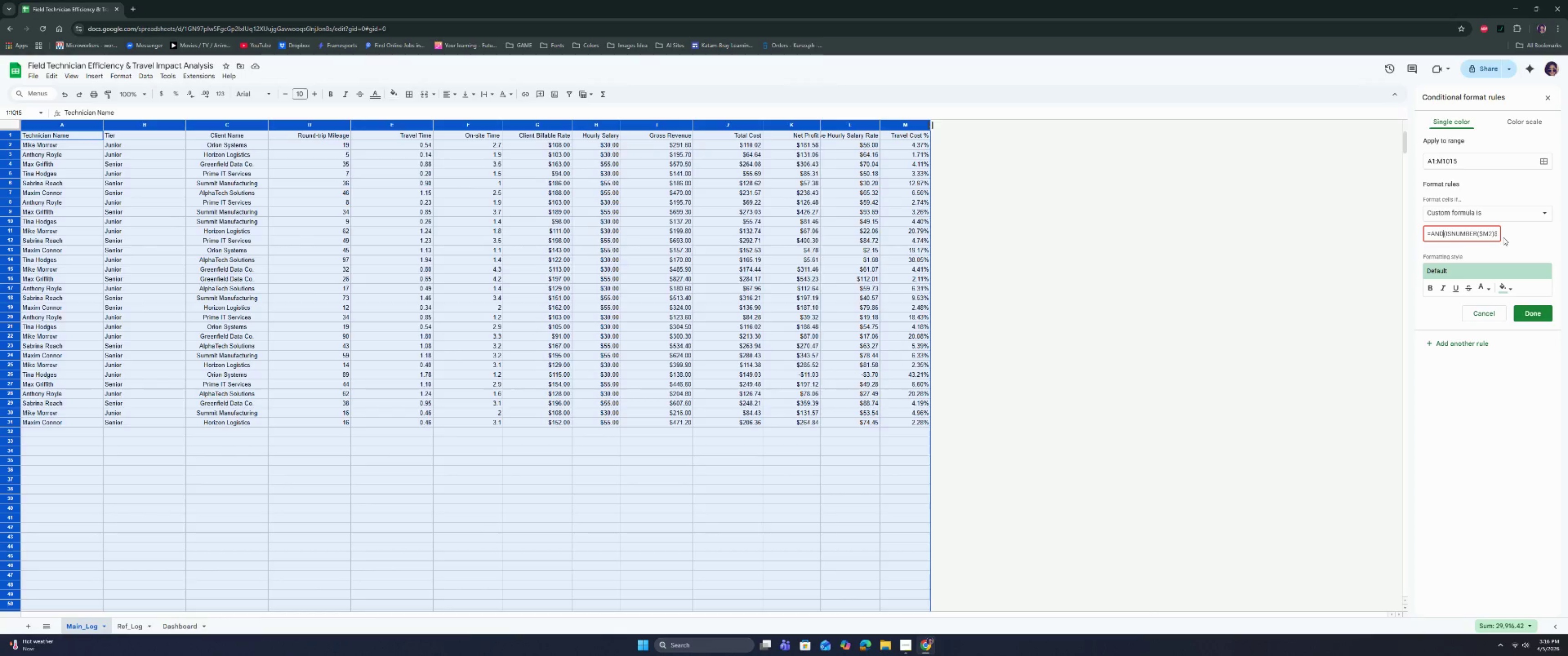 
wait(7.15)
 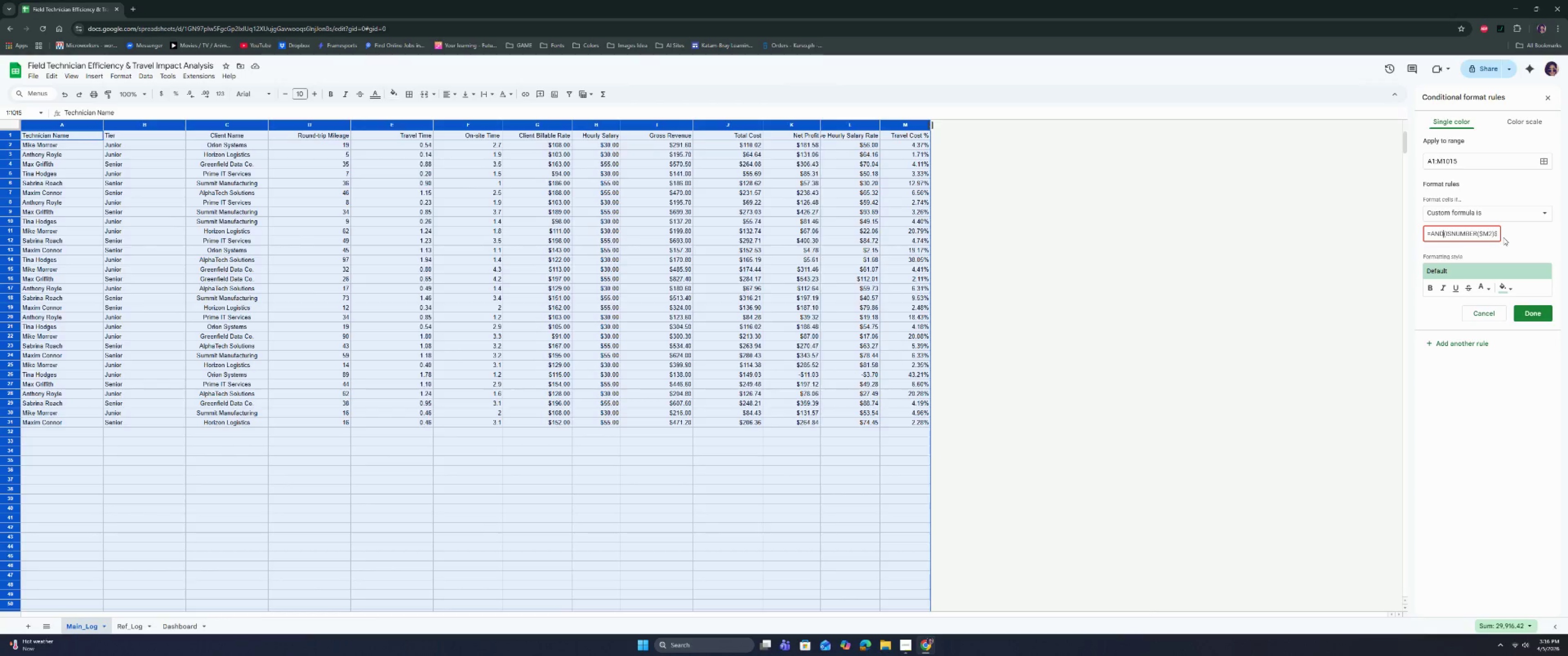 
hold_key(key=ArrowRight, duration=0.71)
 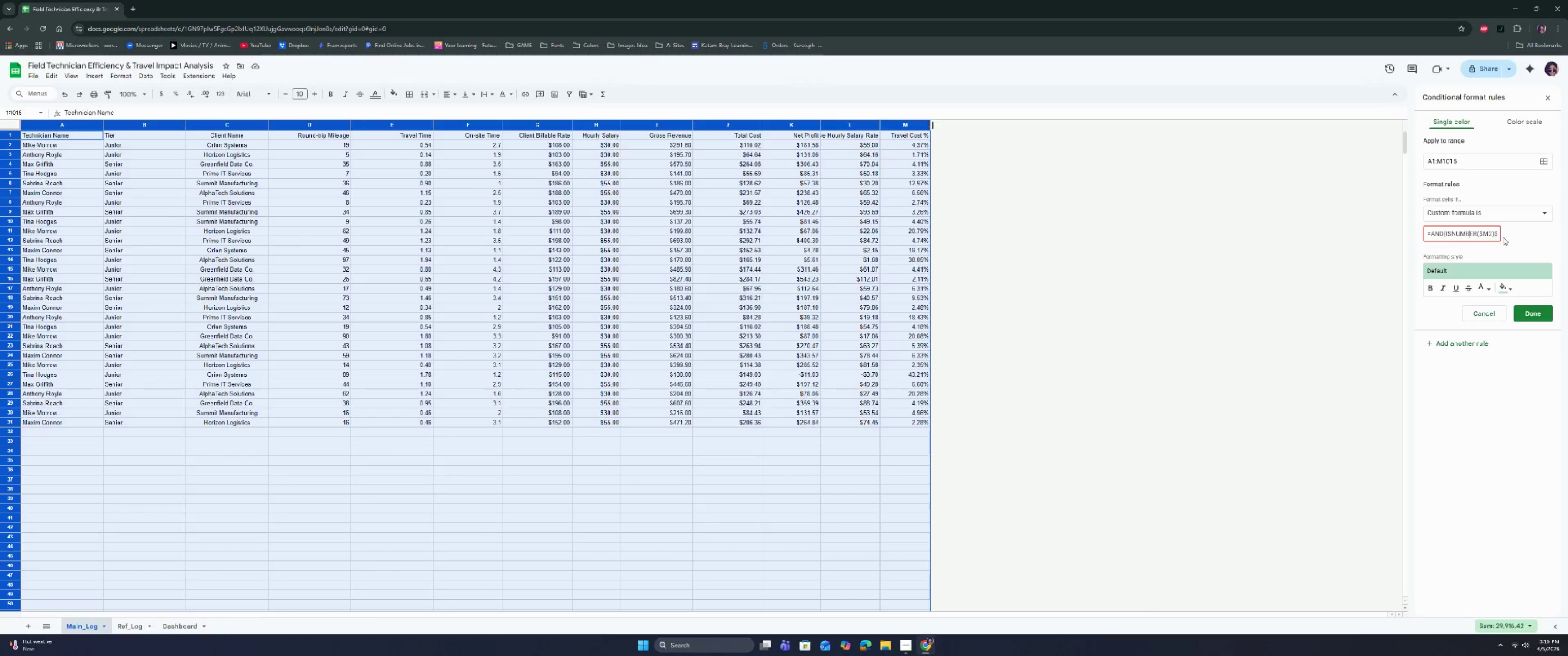 
key(ArrowRight)
 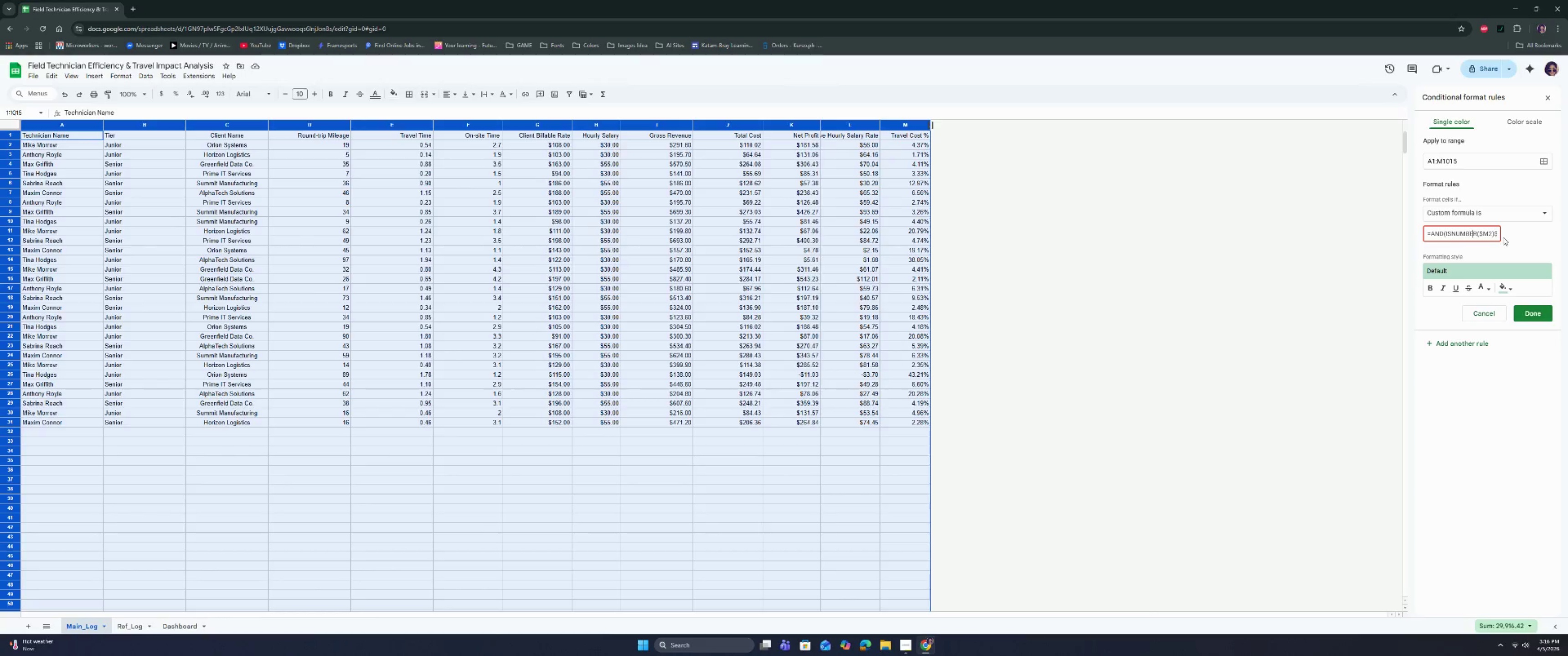 
key(ArrowRight)
 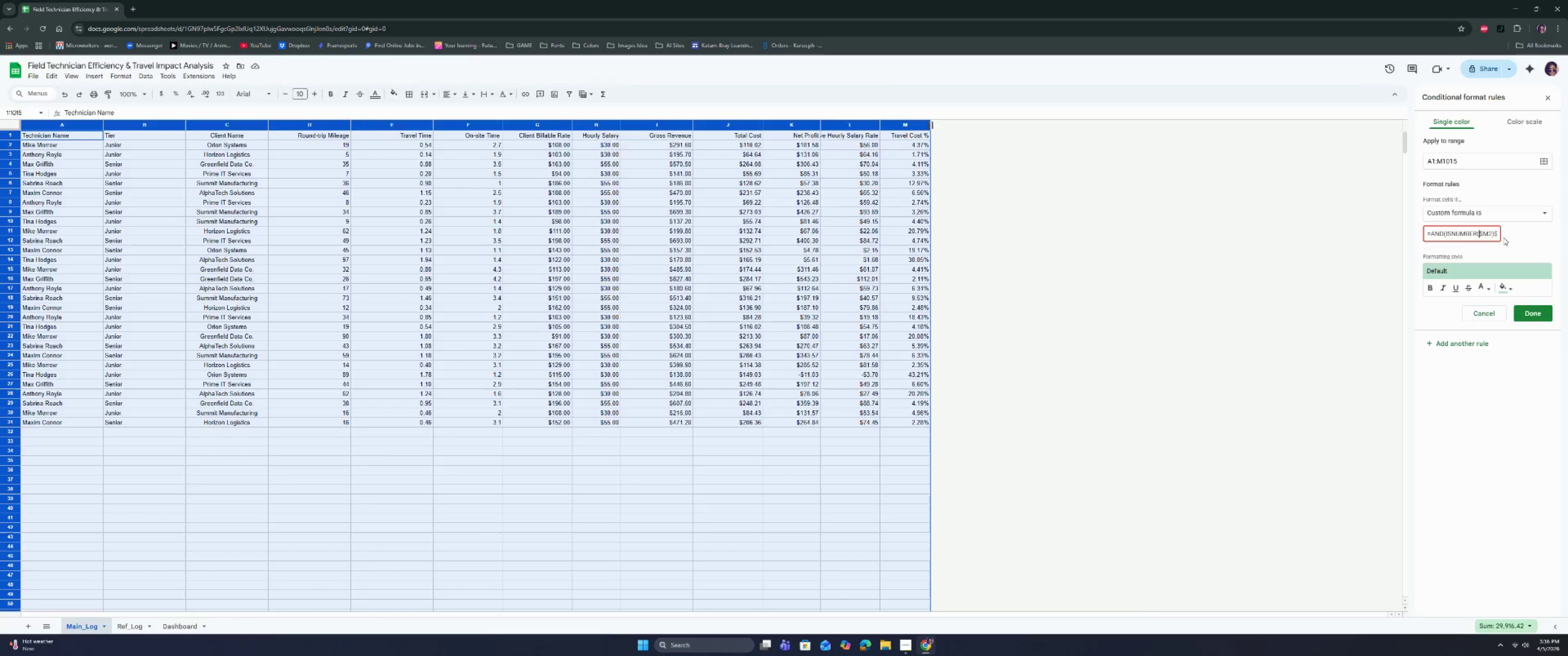 
key(ArrowRight)
 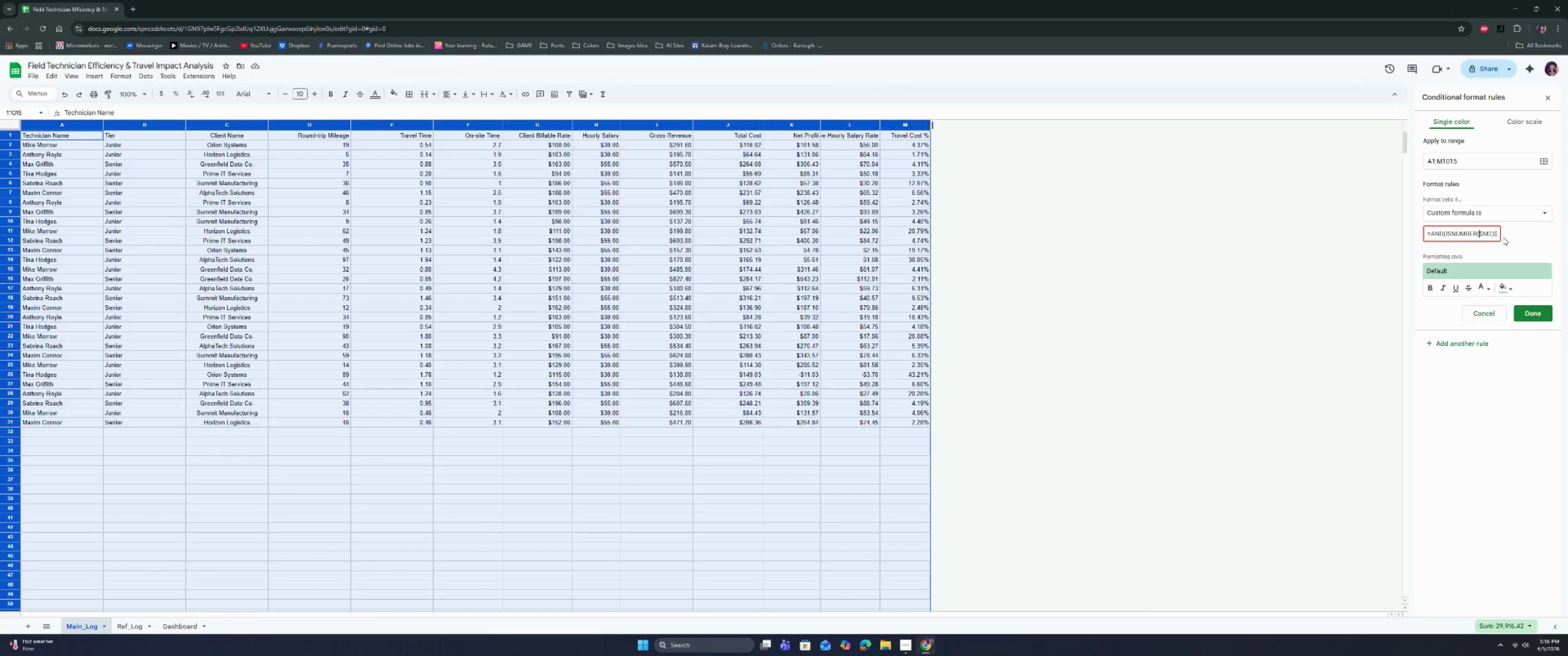 
key(ArrowRight)
 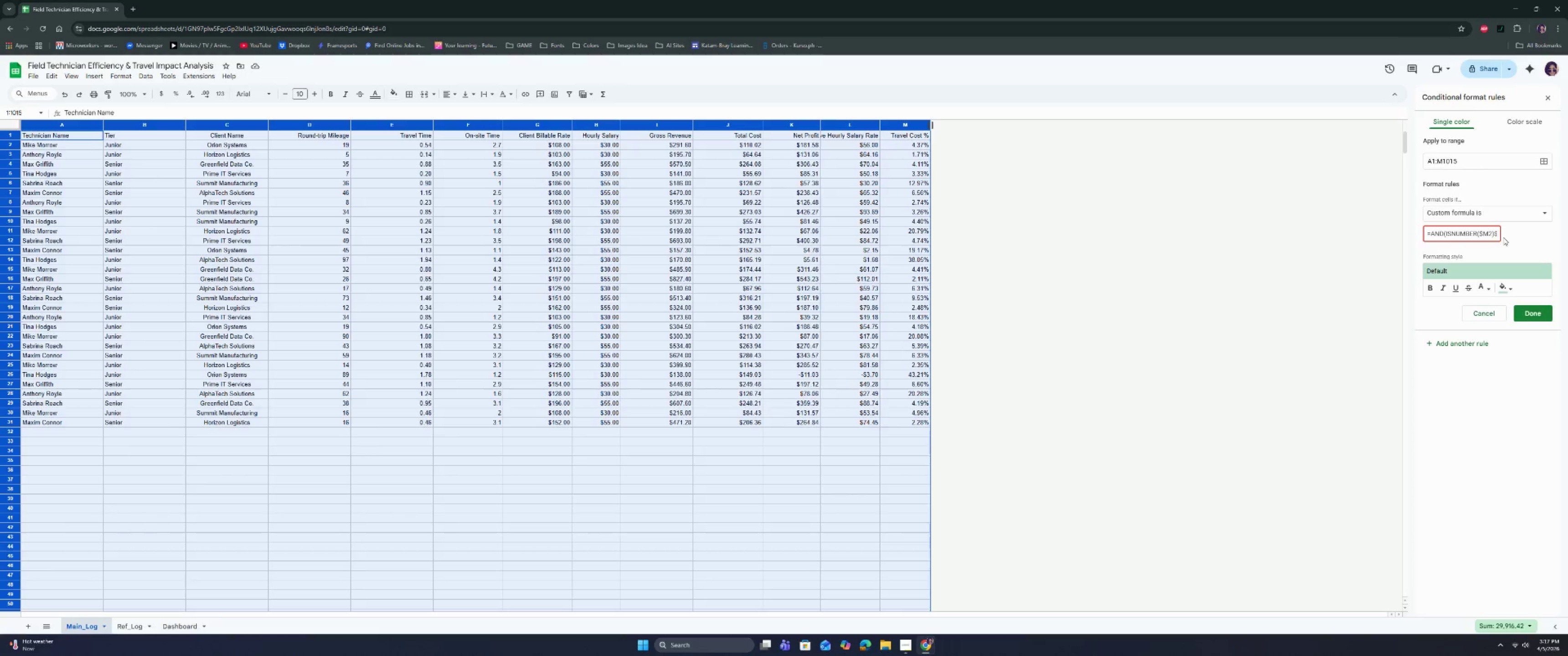 
hold_key(key=ArrowLeft, duration=0.74)
 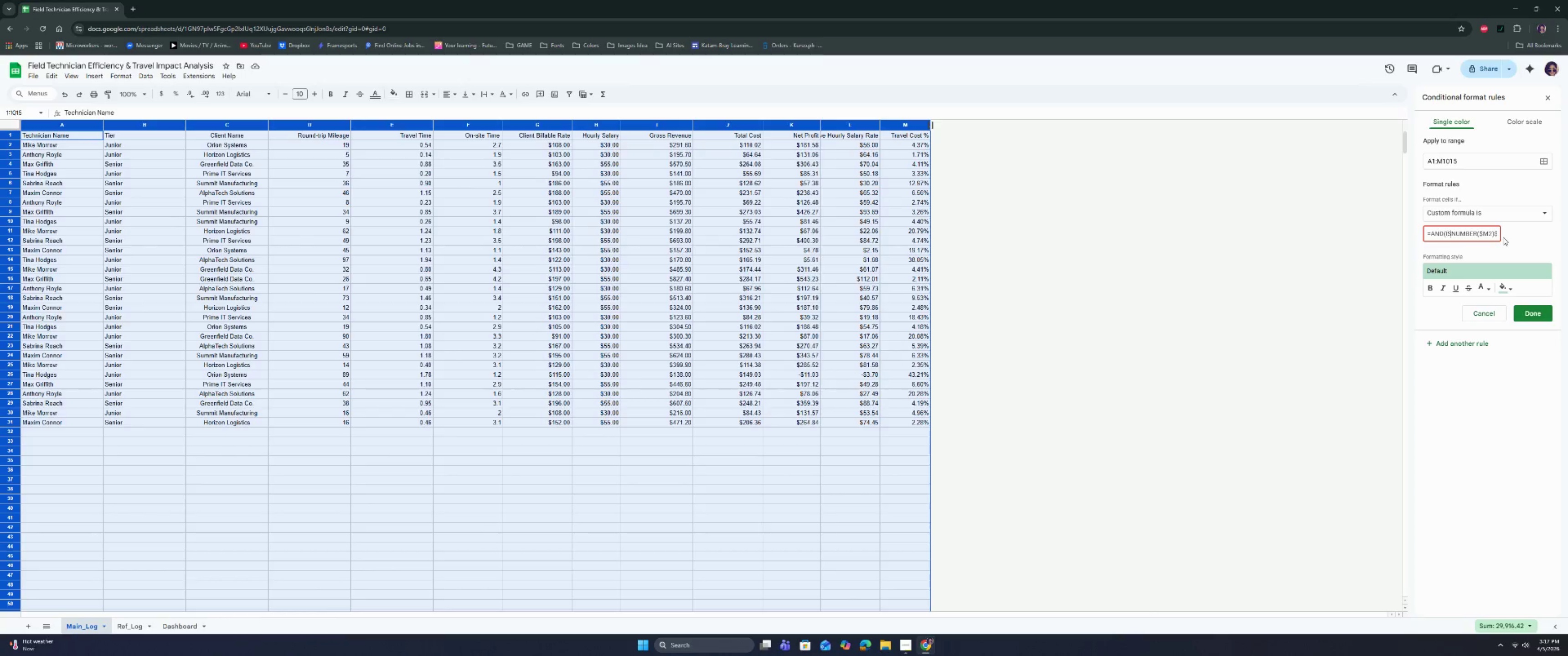 
hold_key(key=ArrowRight, duration=1.19)
 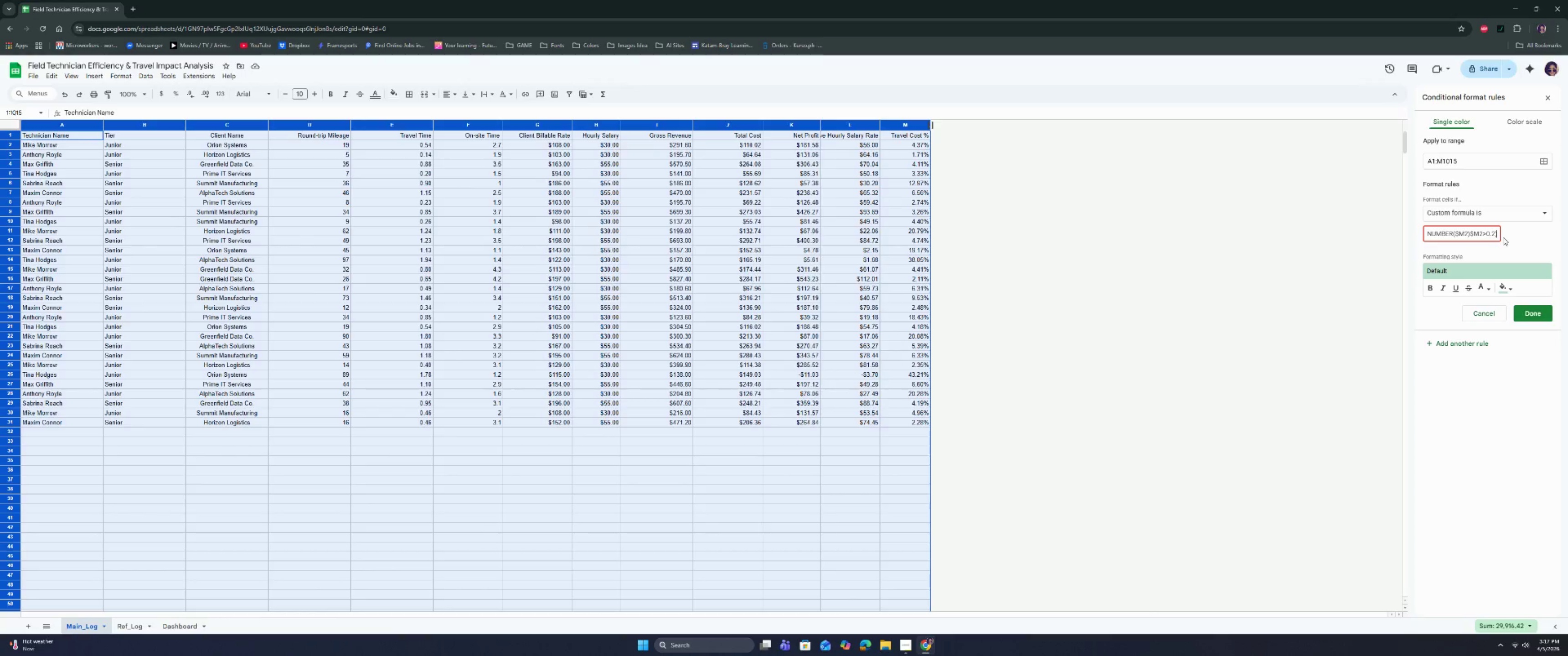 
key(ArrowRight)
 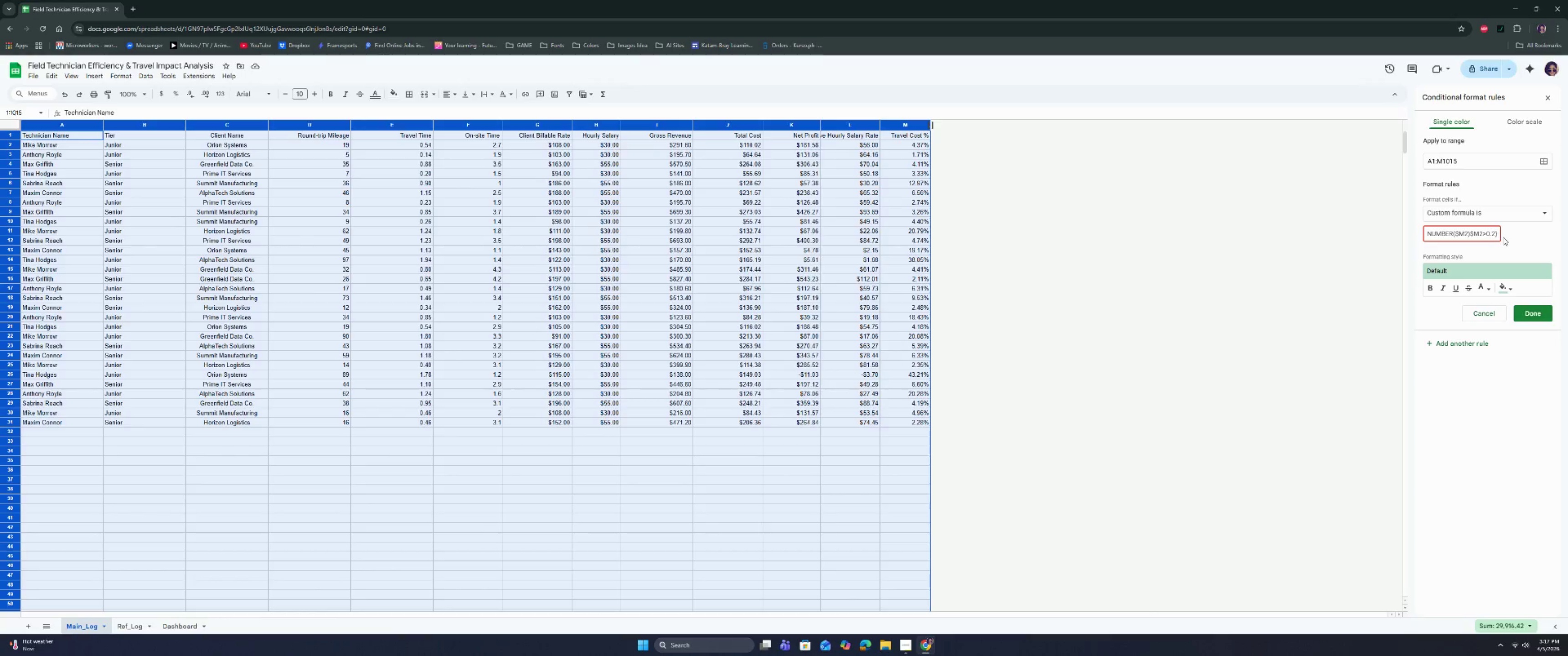 
key(ArrowRight)
 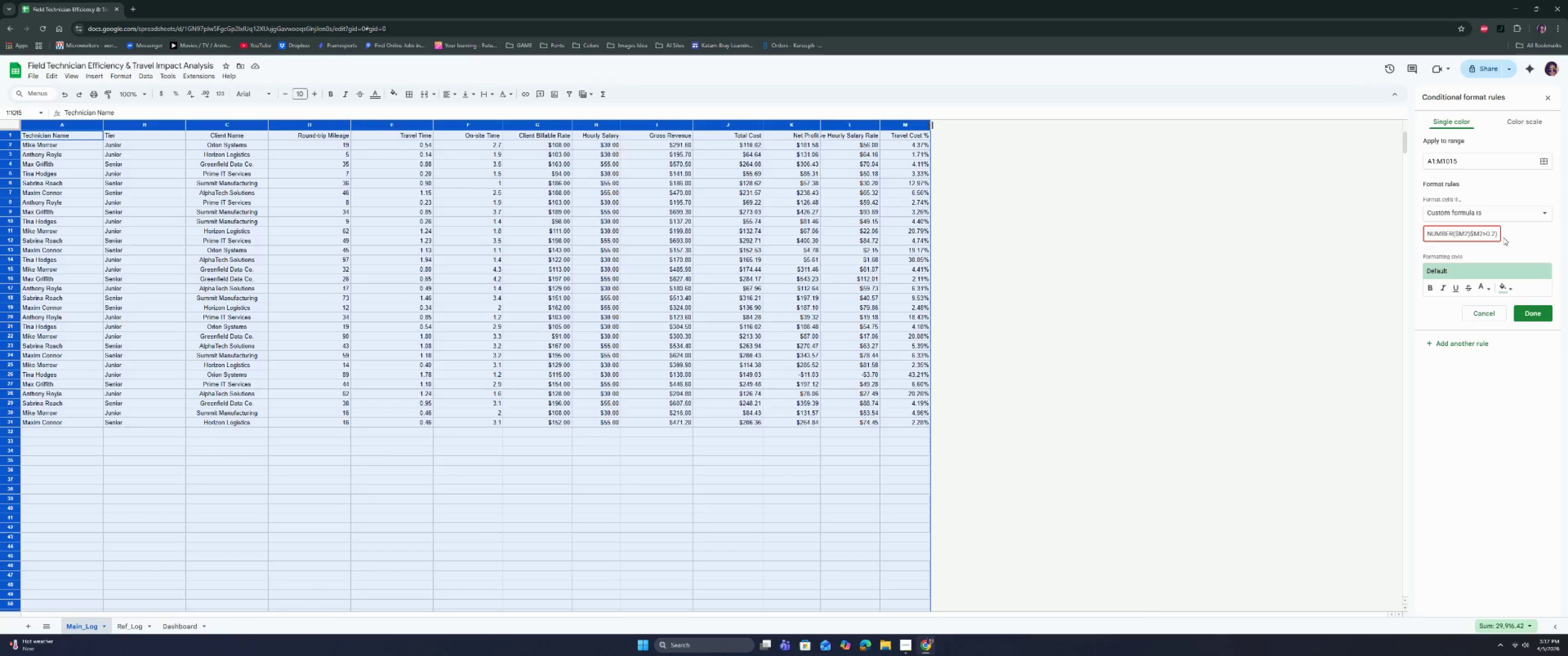 
key(ArrowRight)
 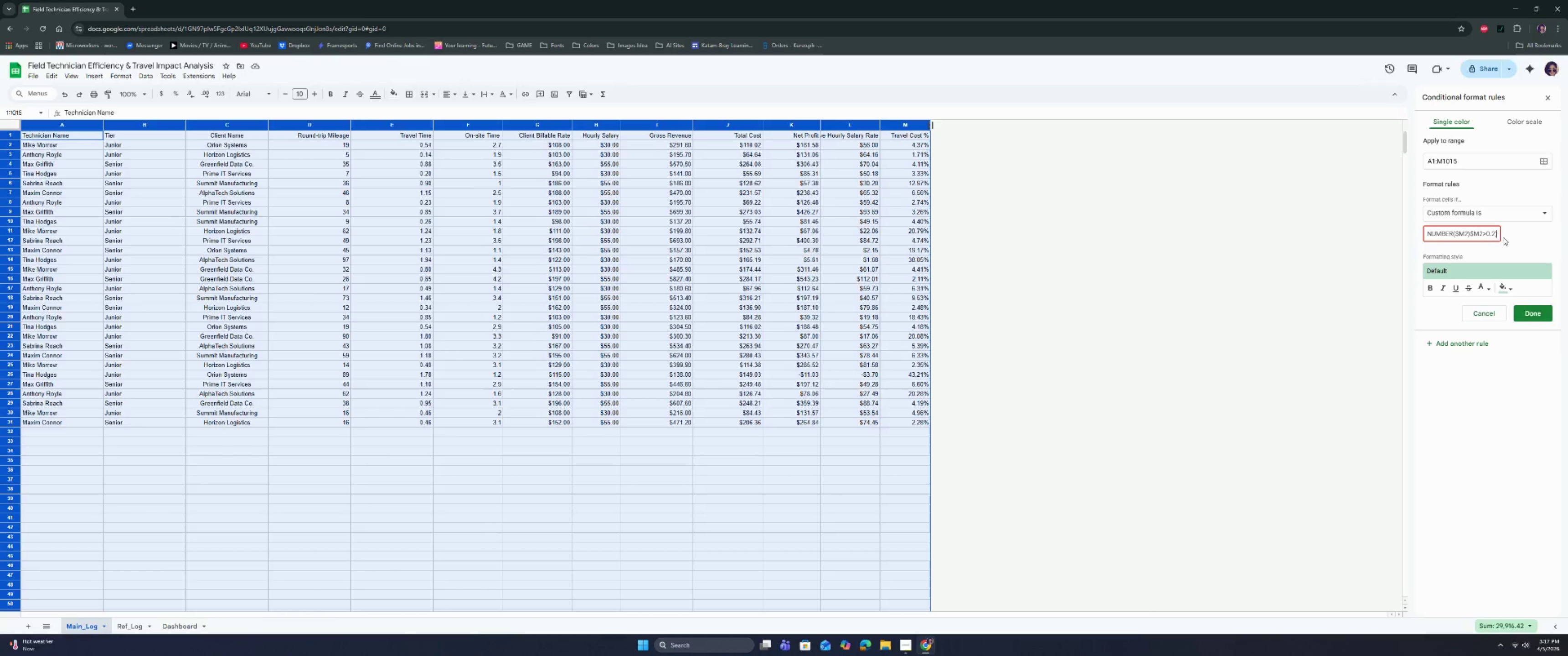 
key(ArrowRight)
 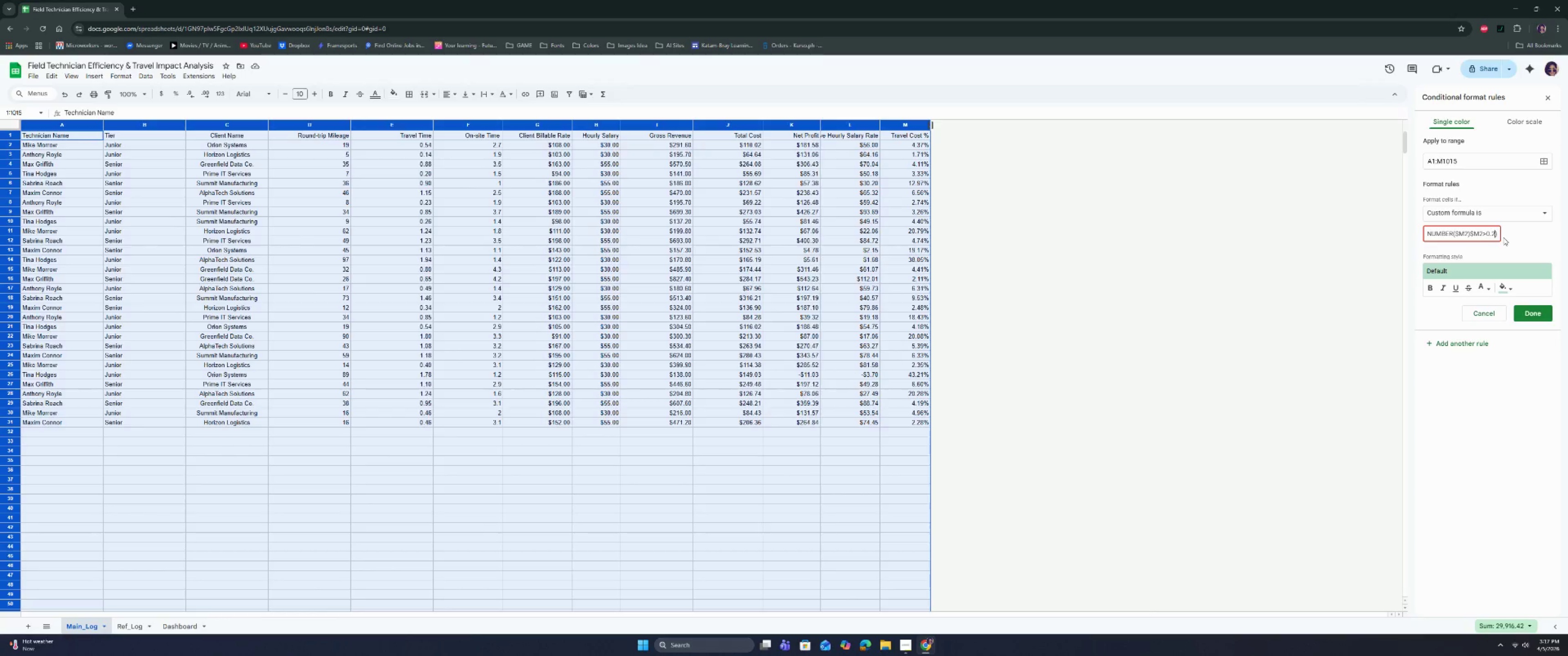 
key(ArrowLeft)
 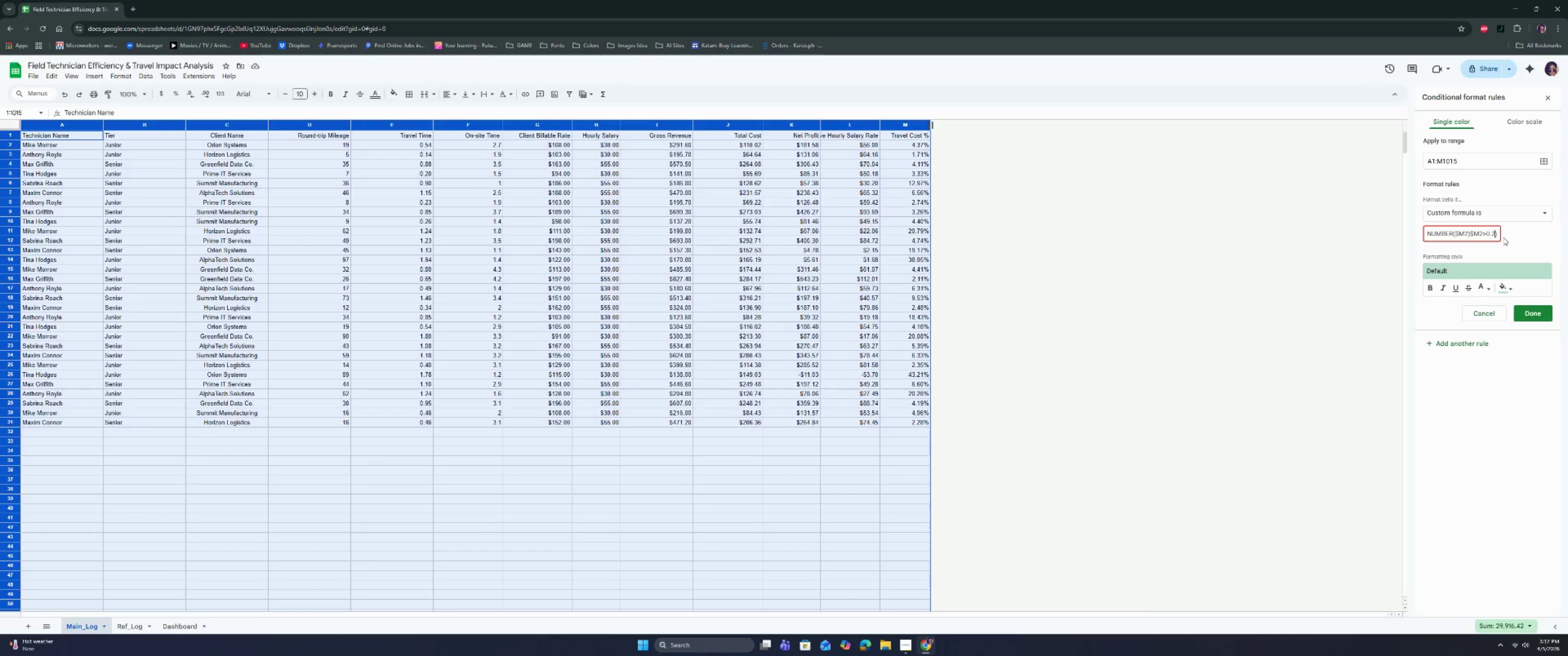 
hold_key(key=ArrowLeft, duration=0.65)
 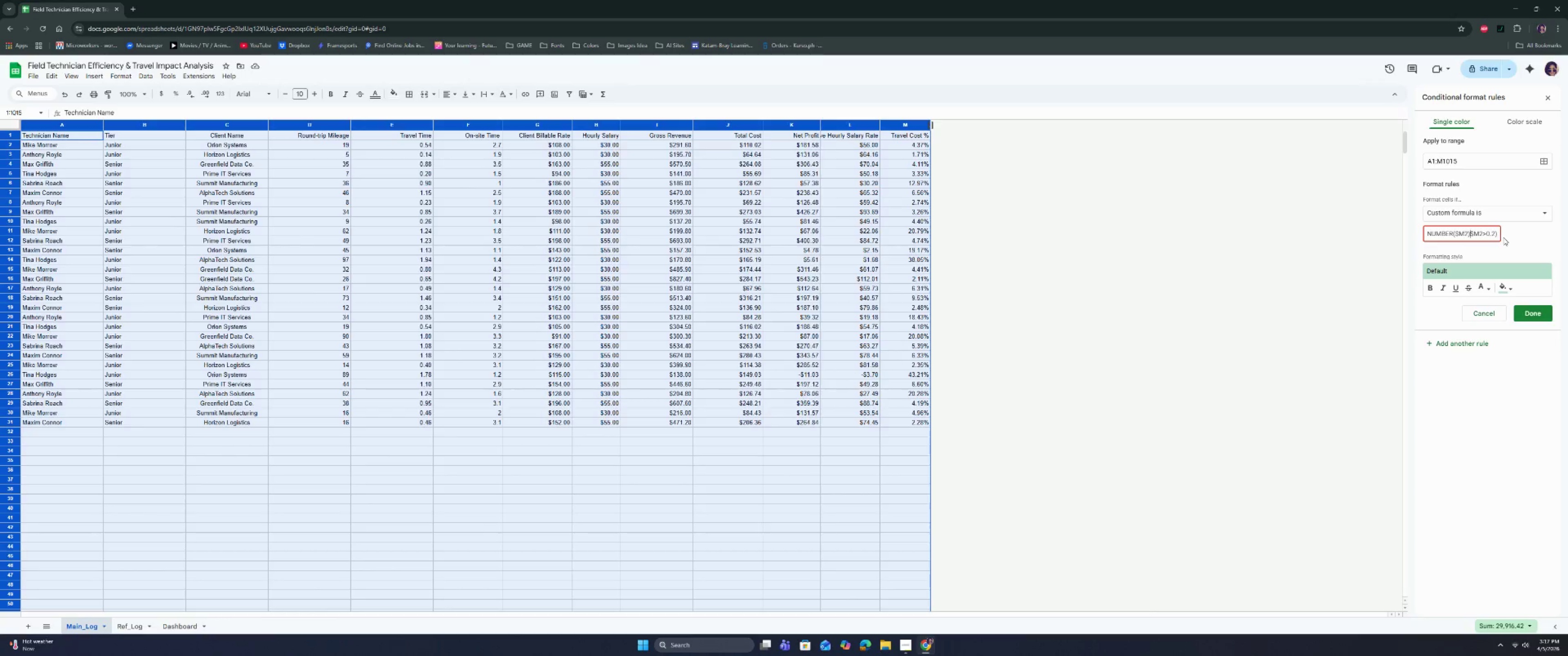 
key(ArrowLeft)
 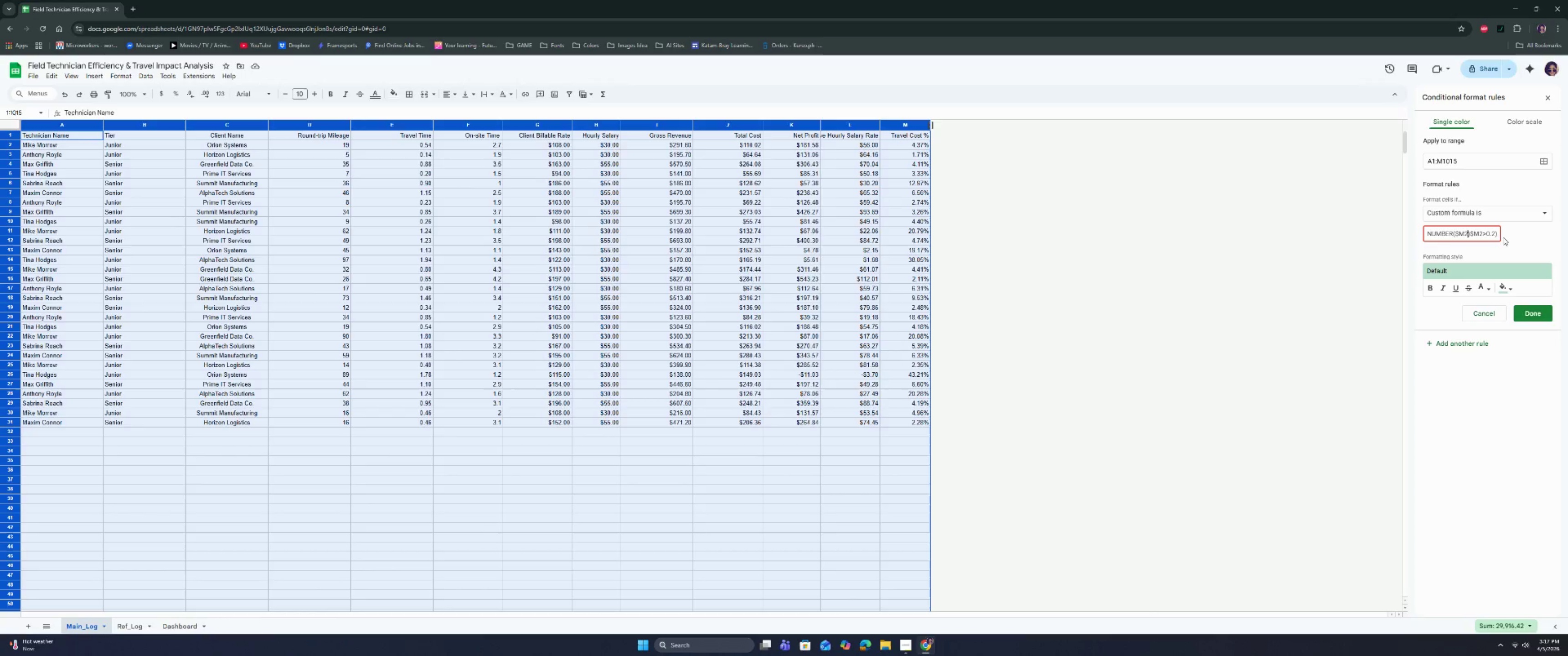 
key(ArrowLeft)
 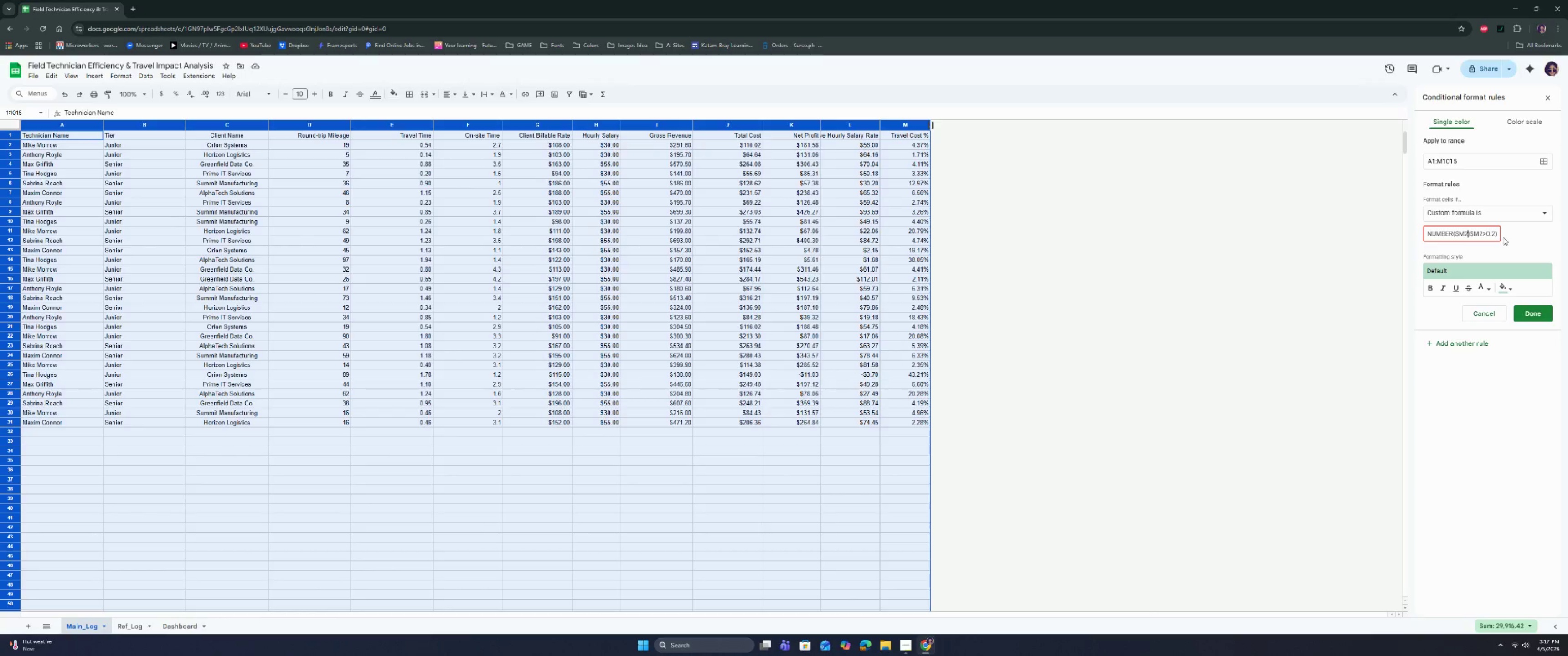 
key(ArrowRight)
 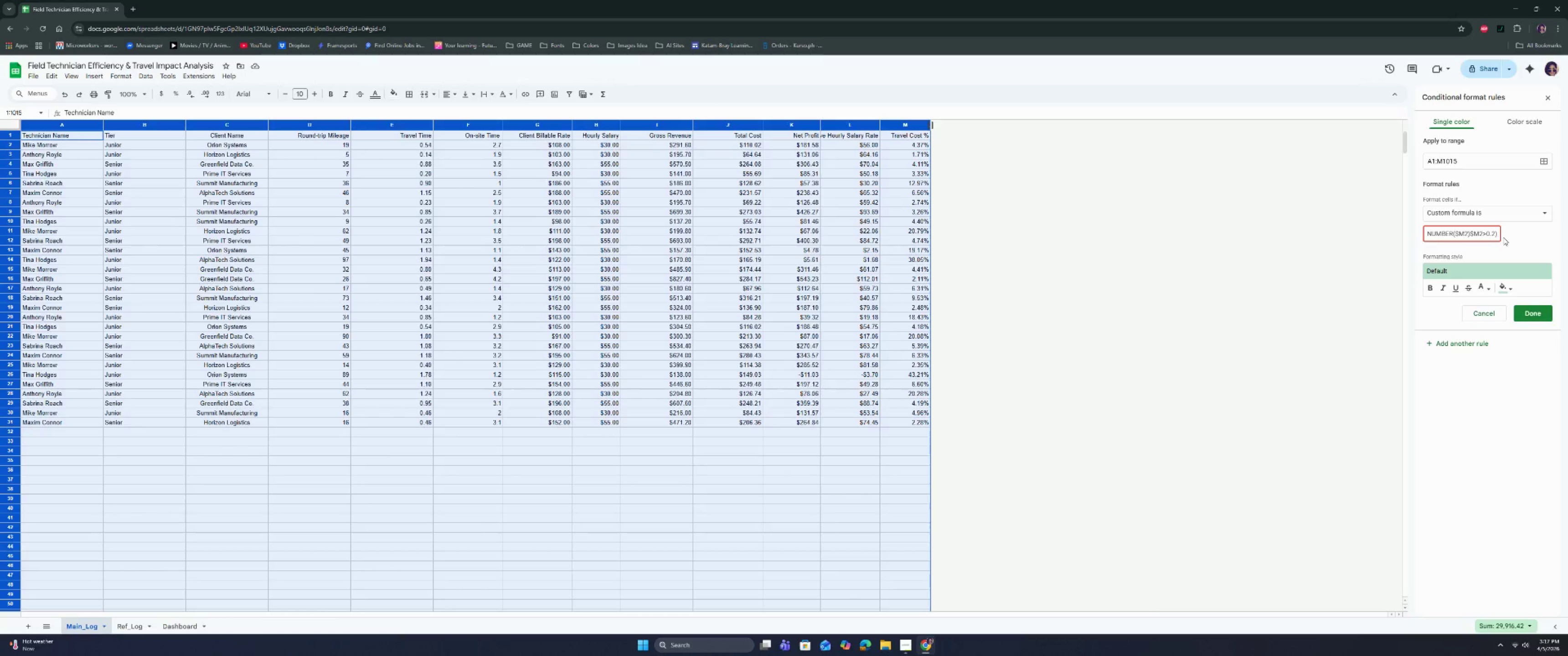 
key(Comma)
 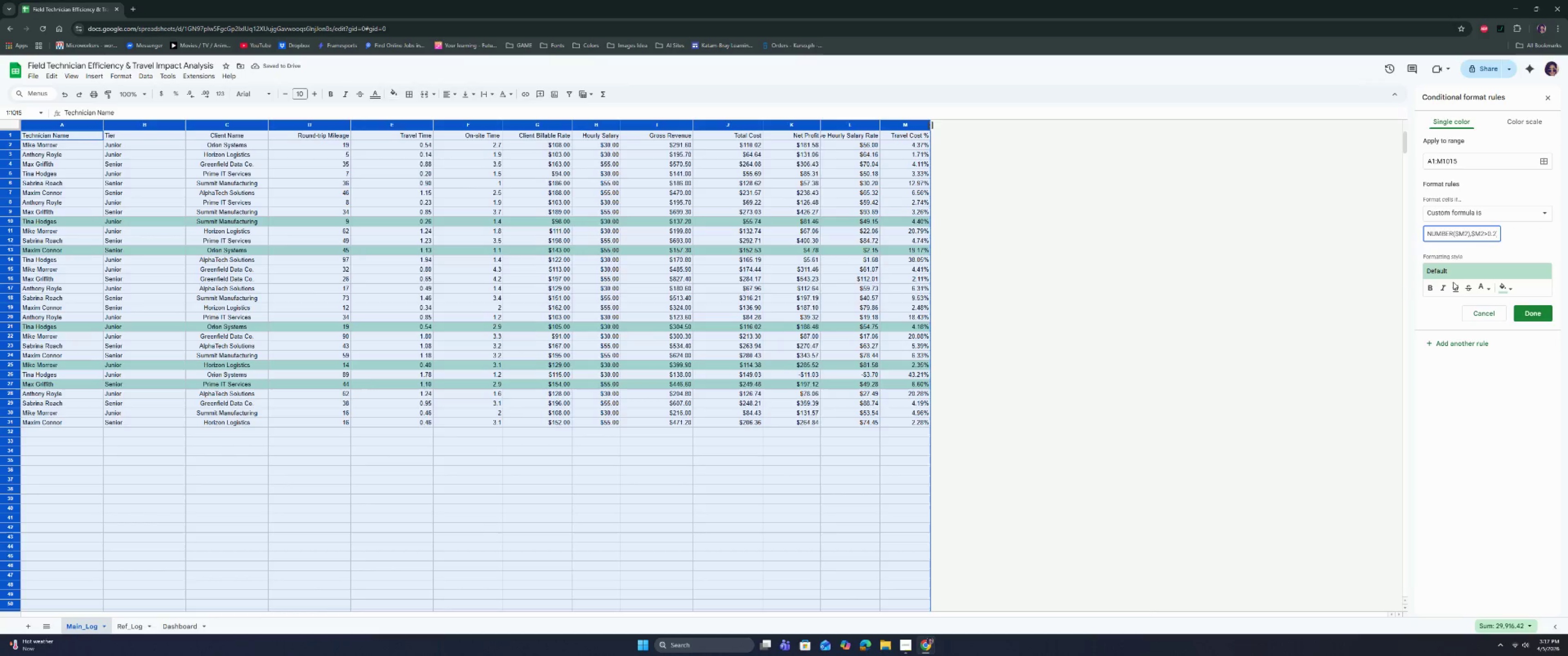 
double_click([1486, 287])
 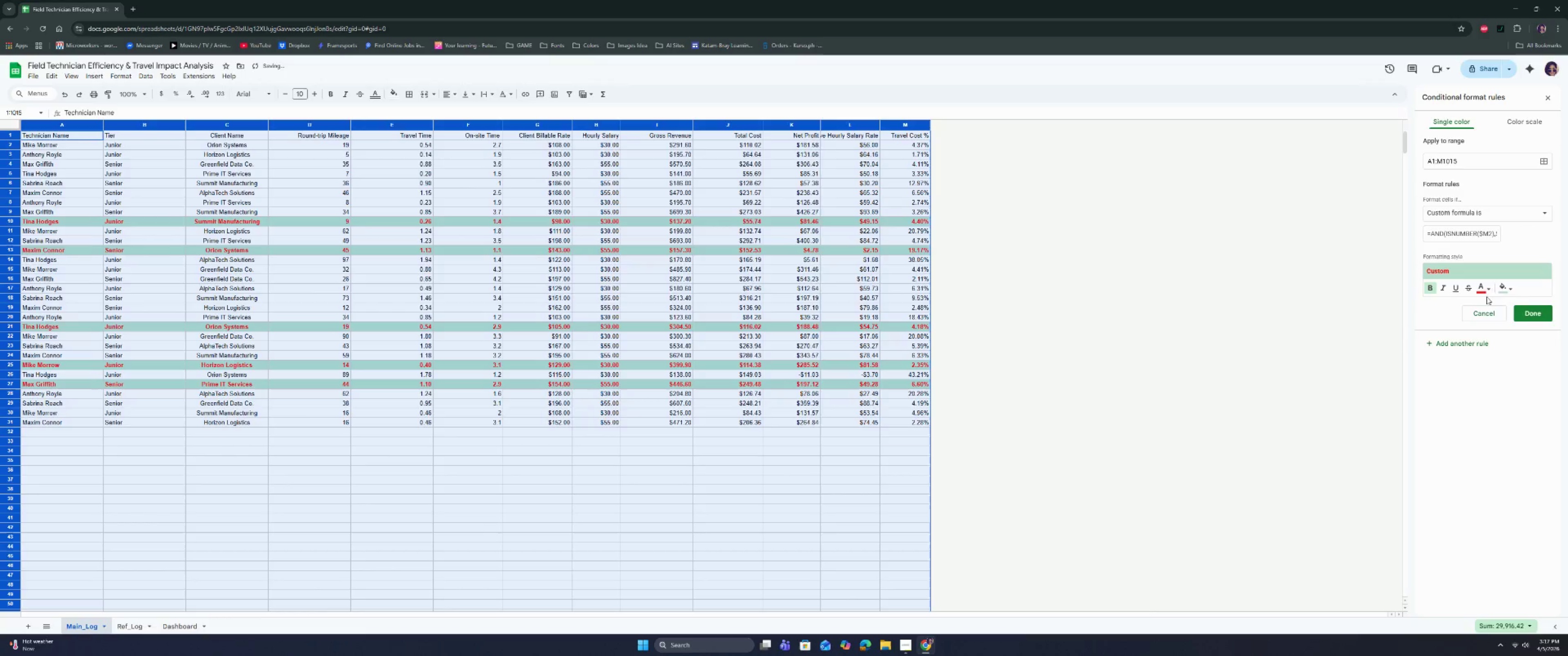 
double_click([1506, 287])
 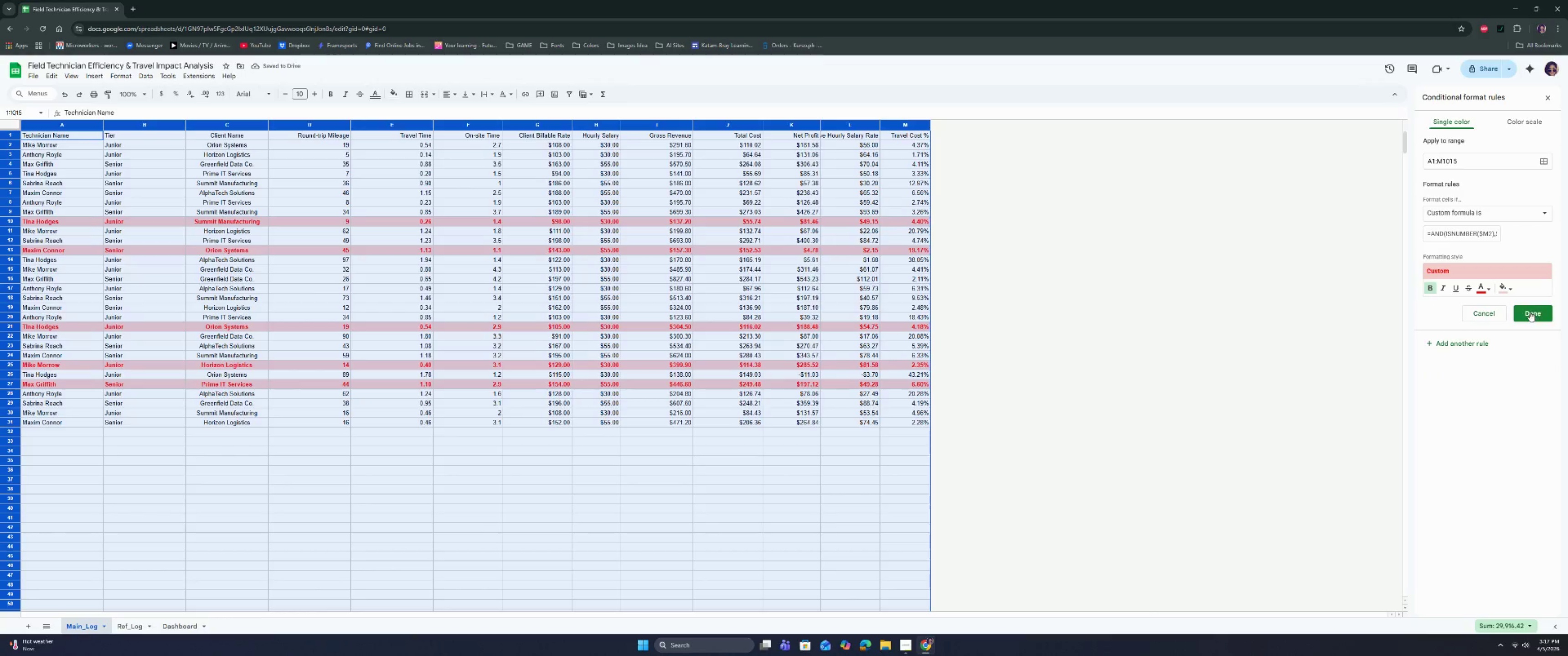 
left_click([1435, 163])
 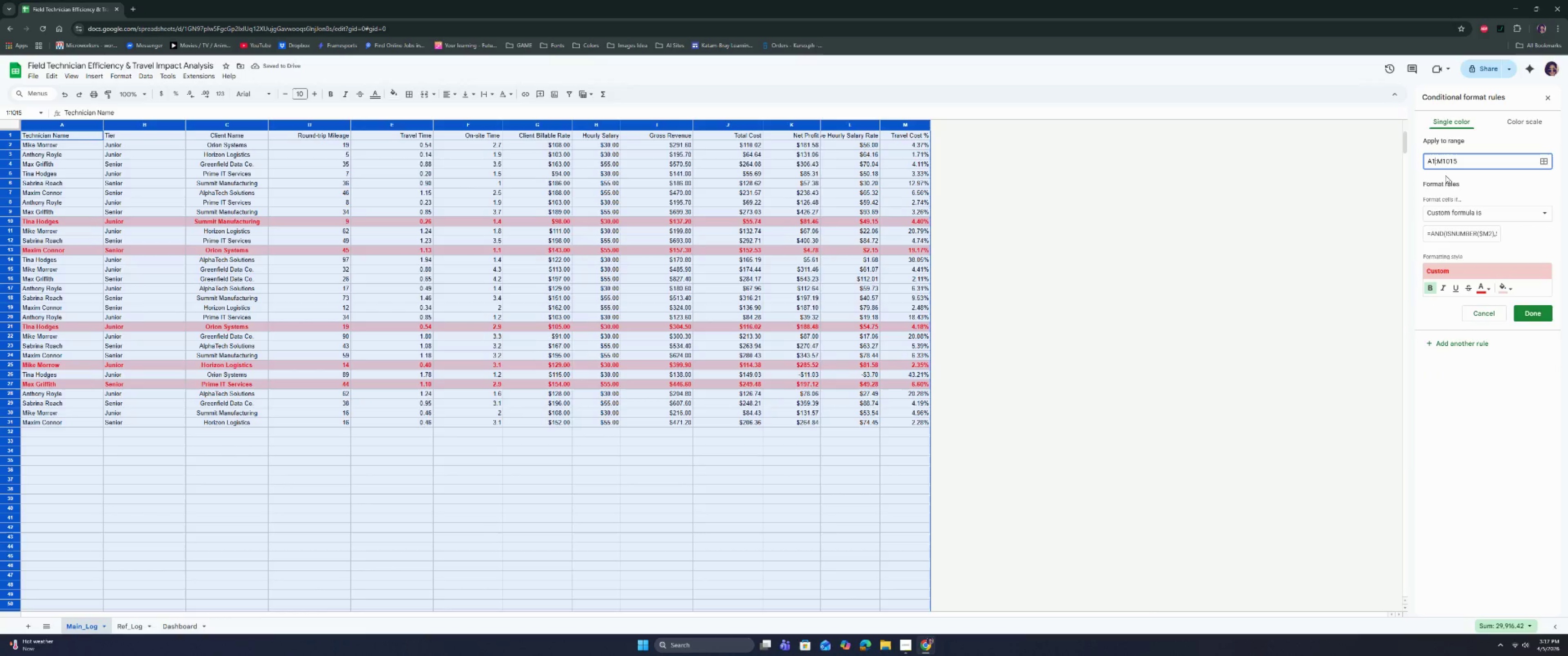 
key(Backspace)
 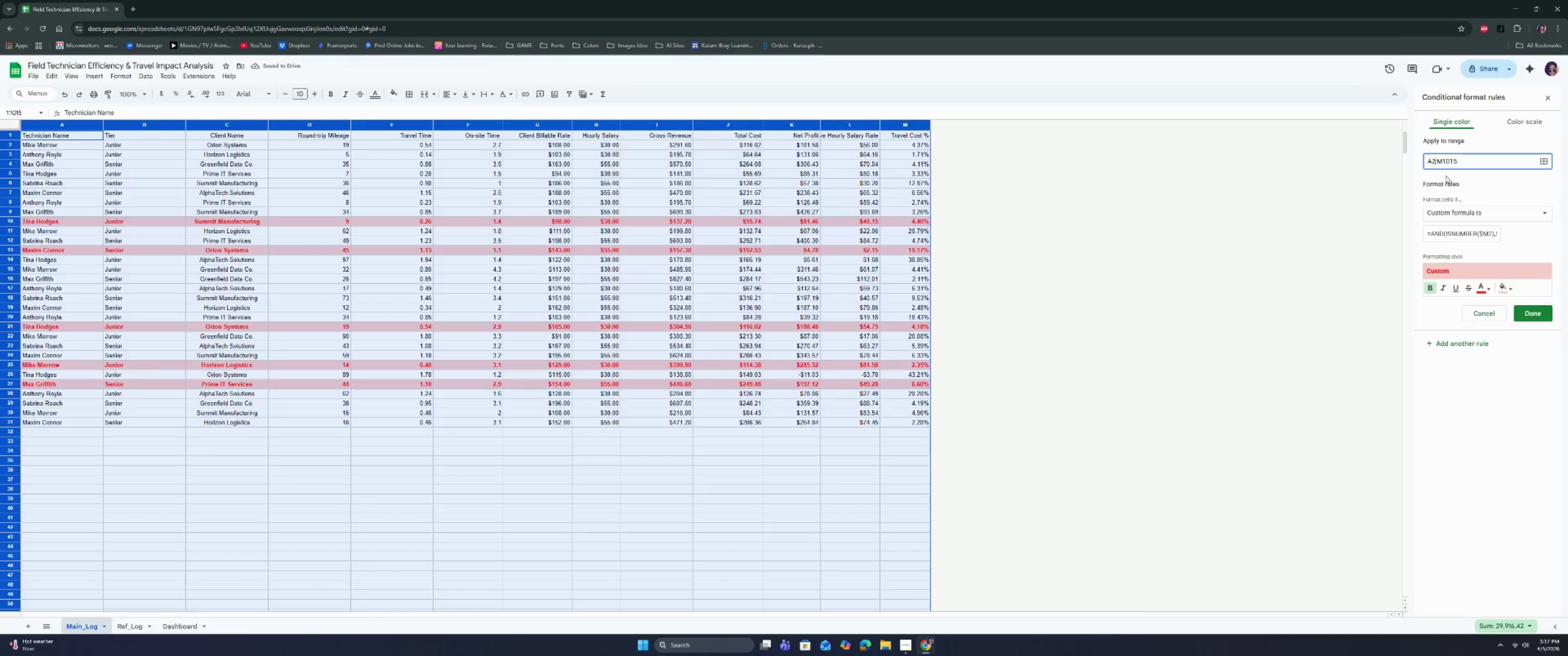 
key(2)
 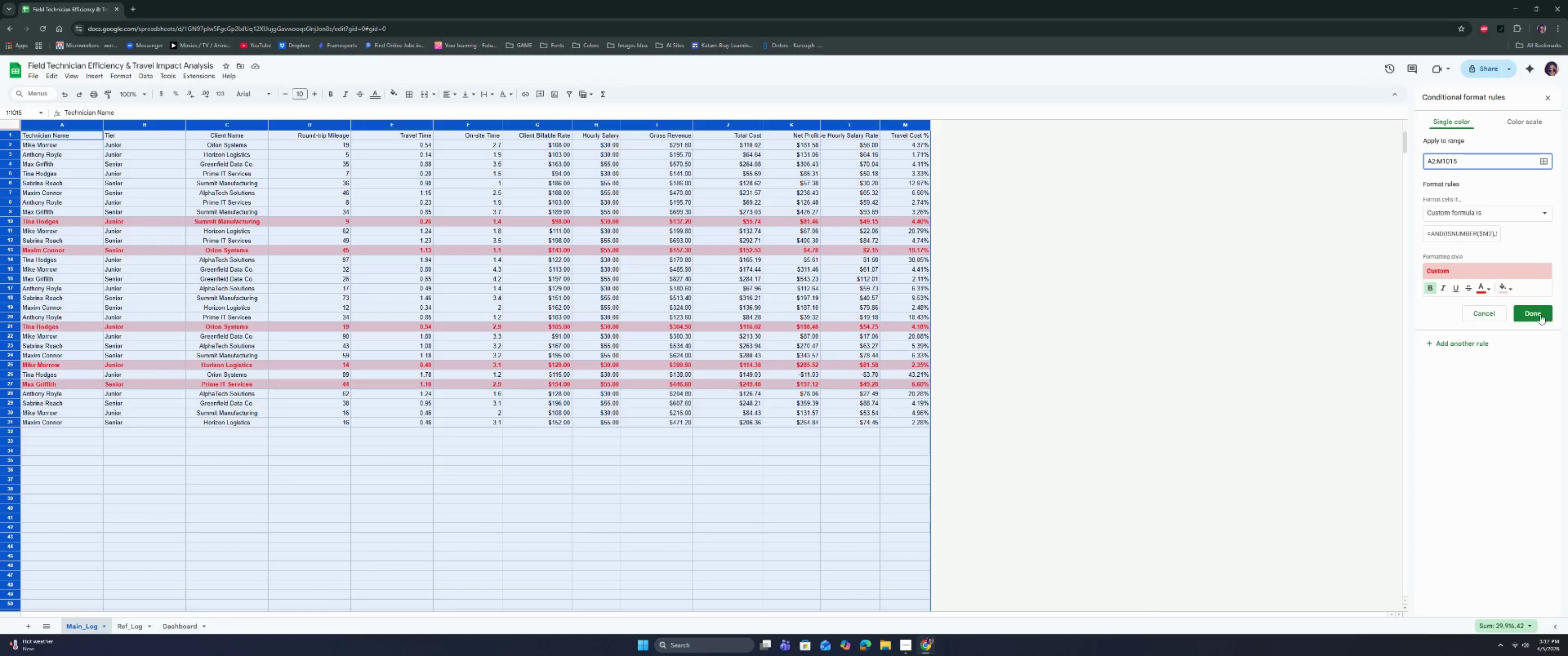 
left_click([1538, 313])
 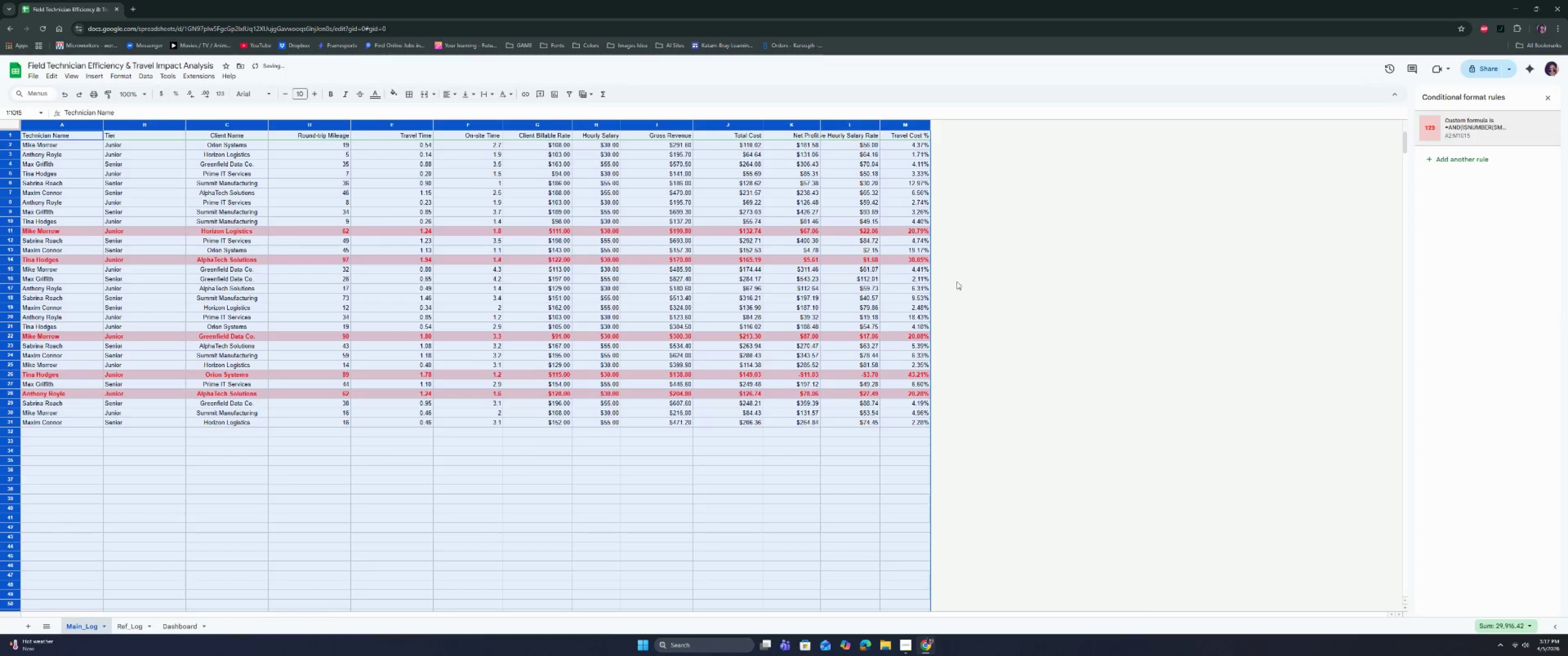 
left_click([988, 269])
 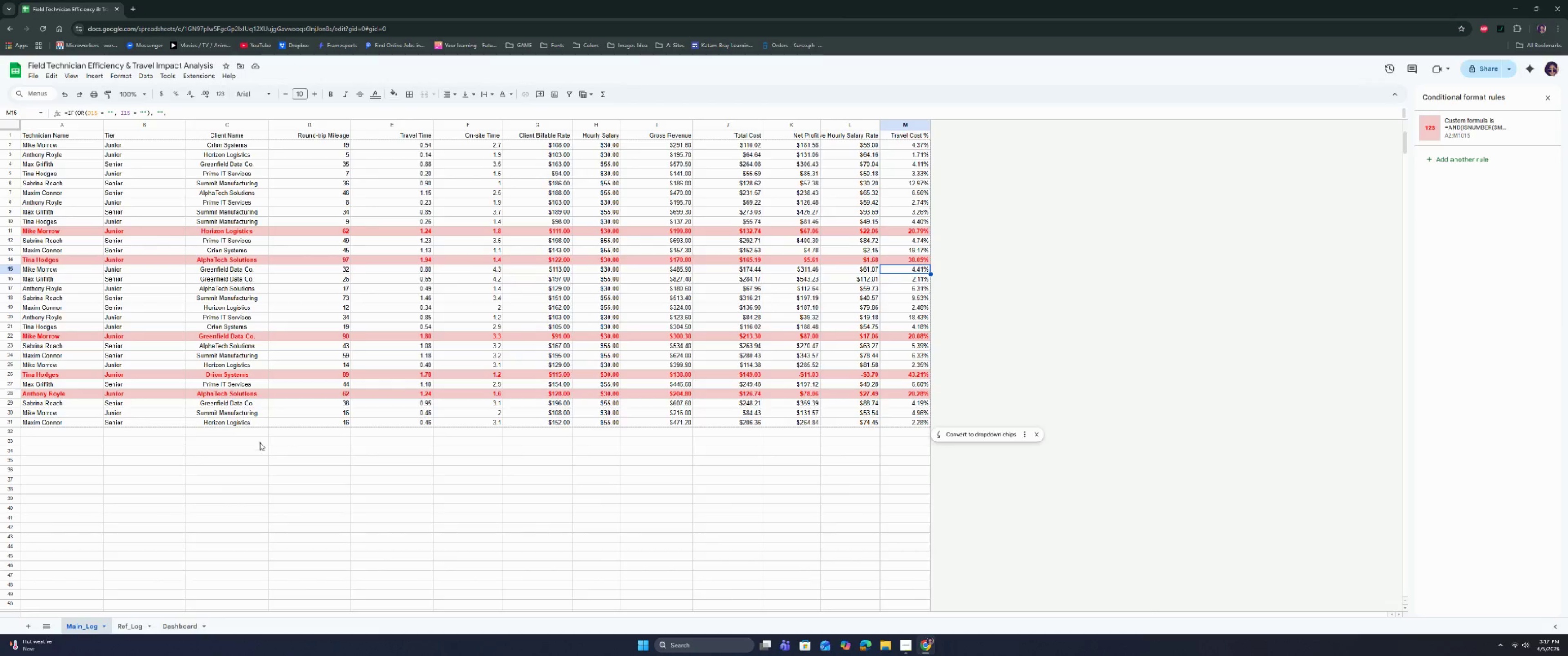 
left_click([134, 625])
 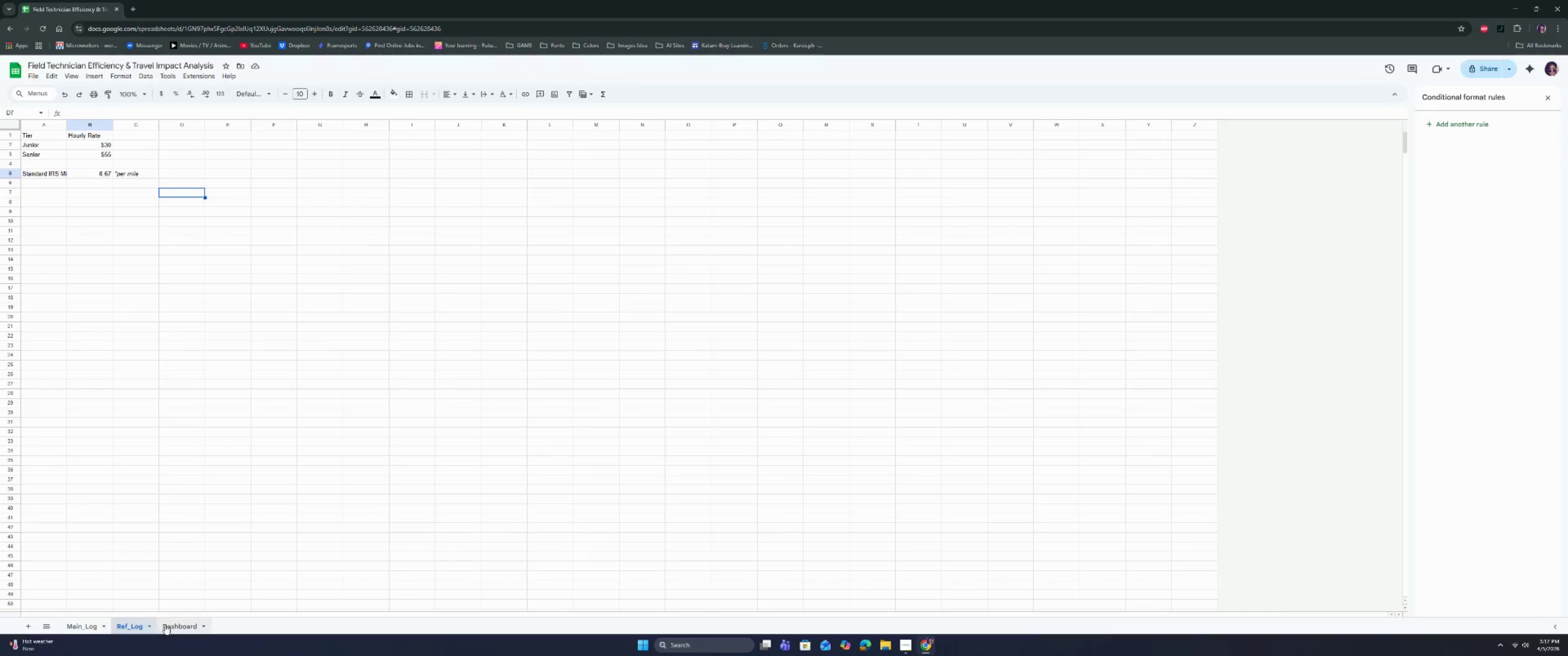 
left_click([169, 625])
 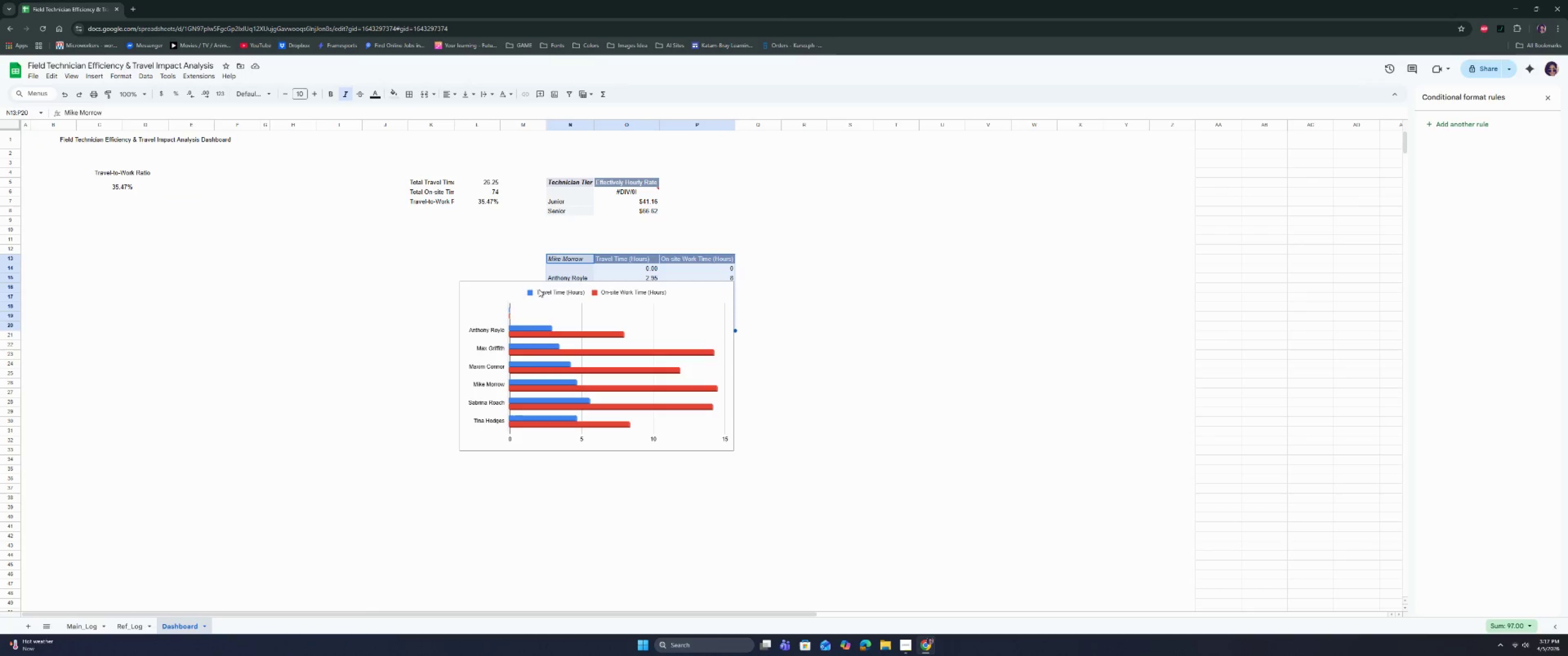 
left_click([540, 303])
 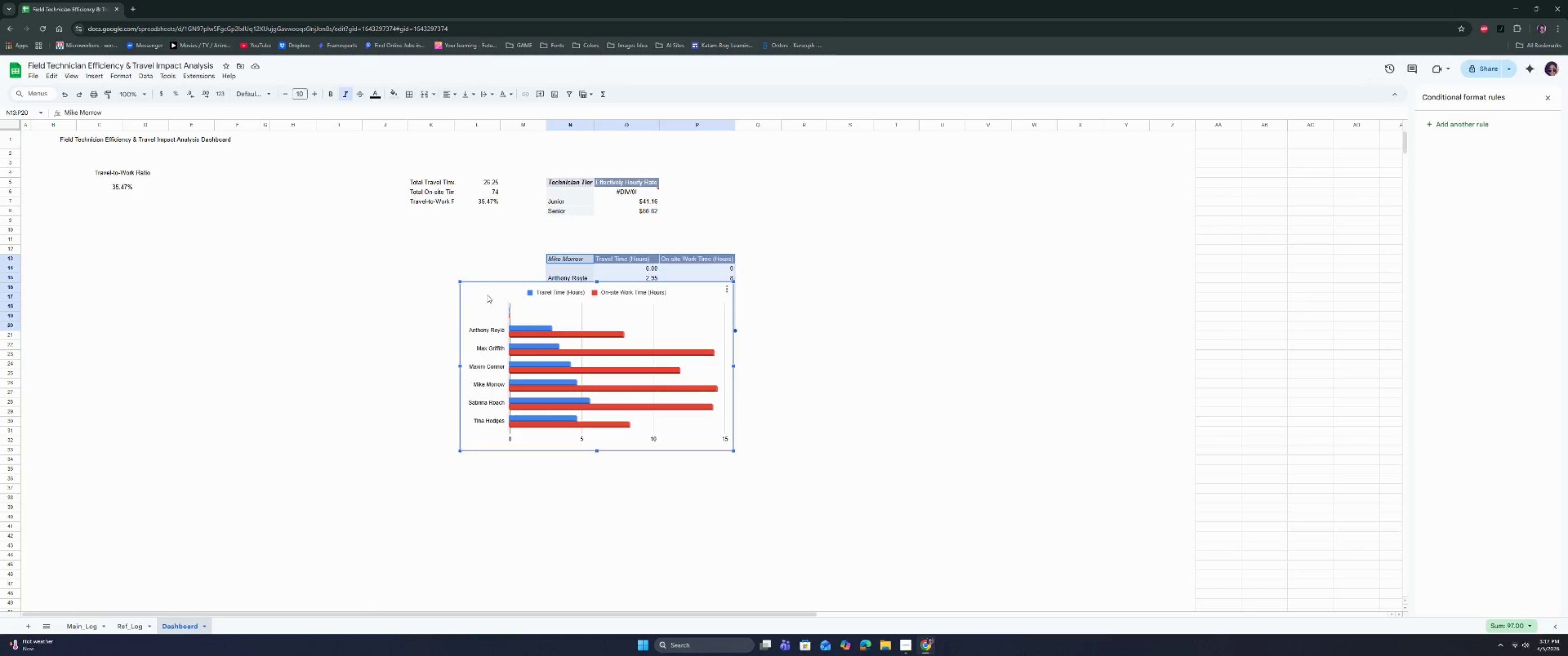 
left_click_drag(start_coordinate=[487, 296], to_coordinate=[563, 380])
 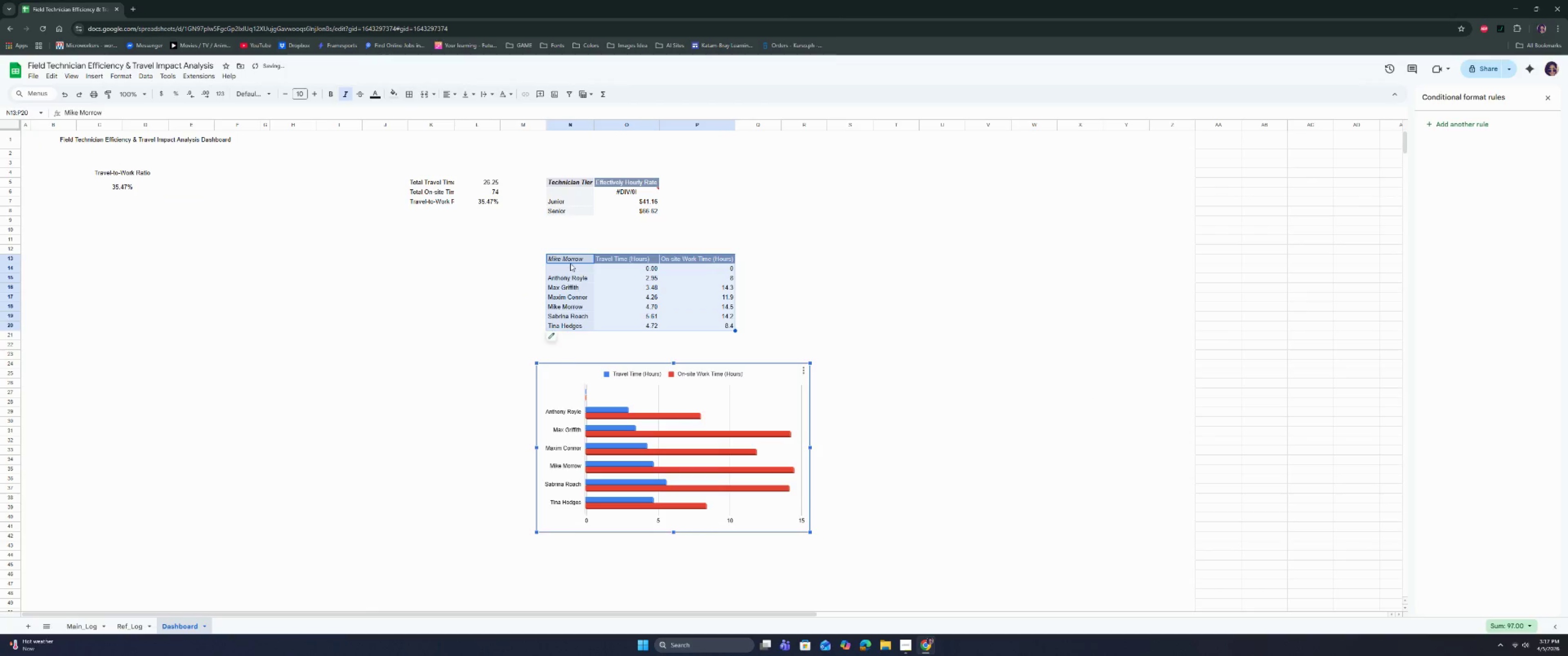 
left_click([568, 260])
 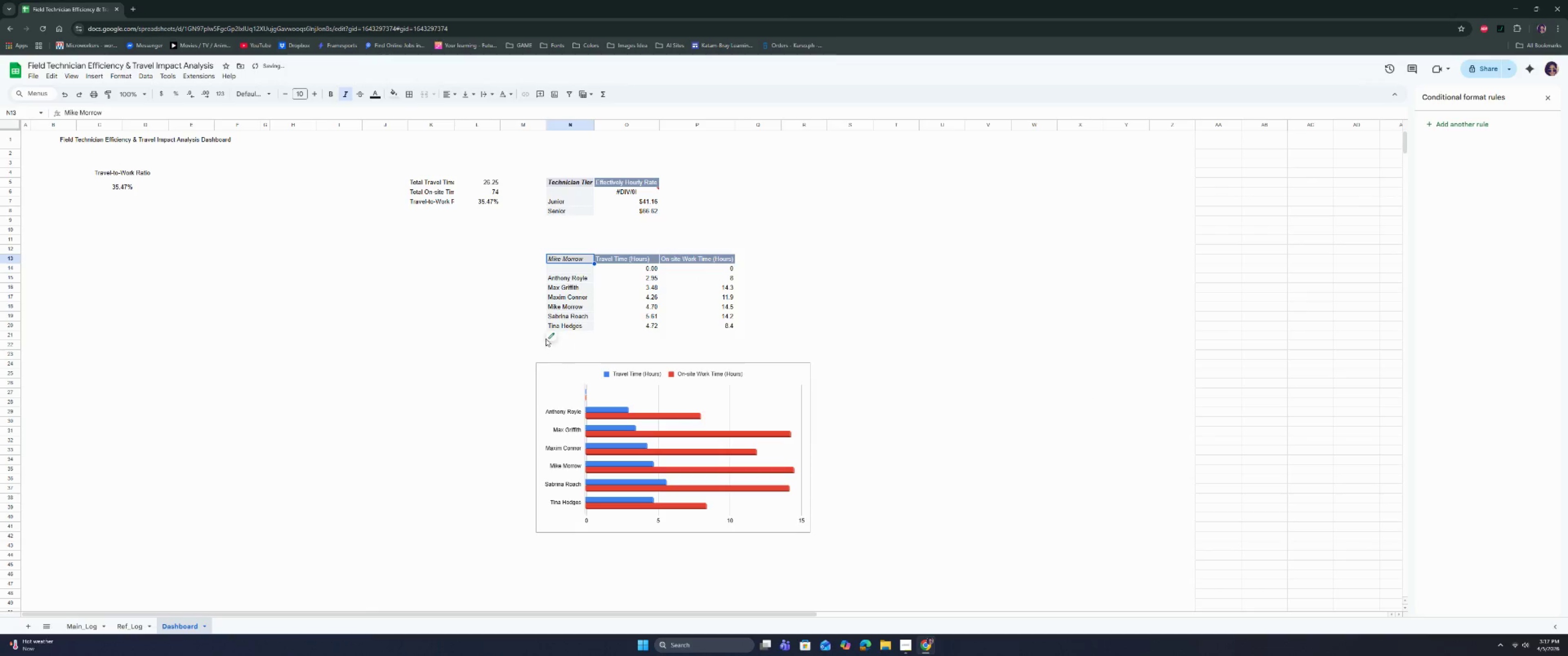 
left_click([552, 337])
 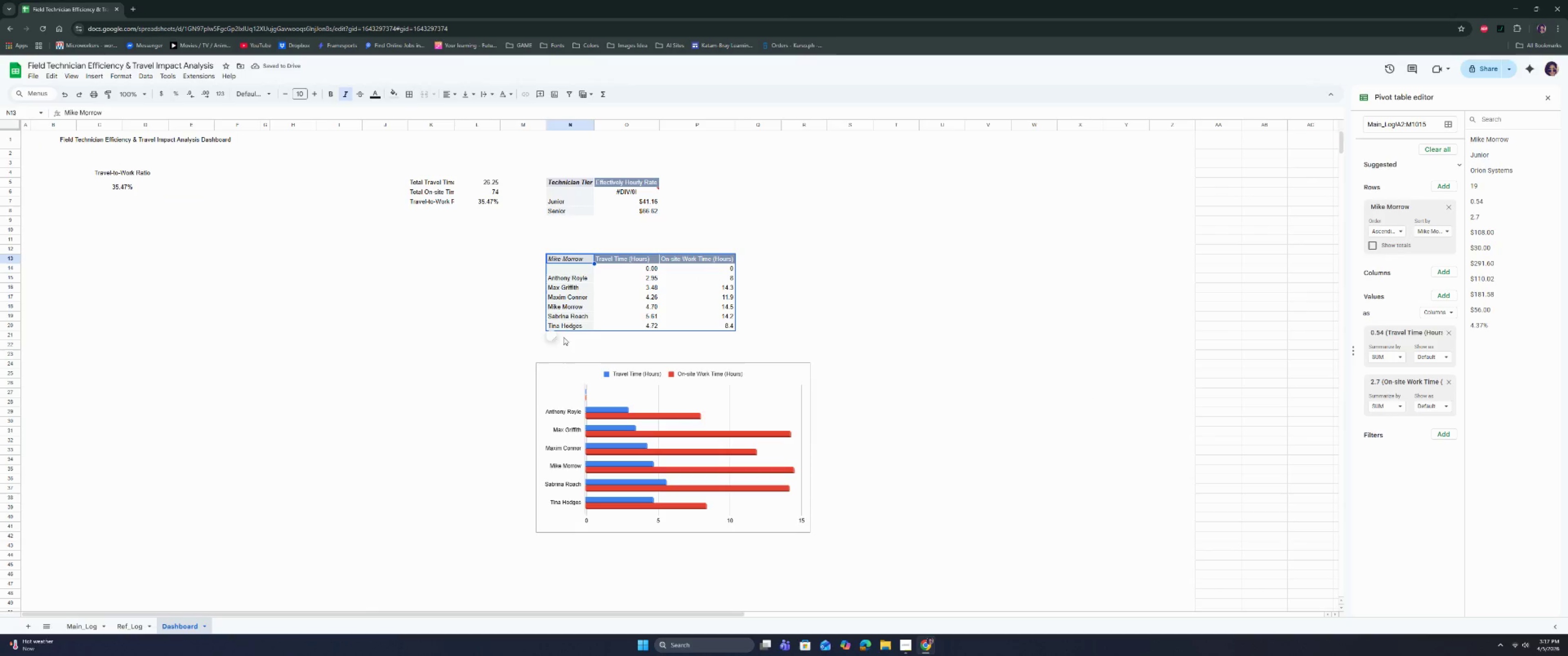 
left_click([589, 339])
 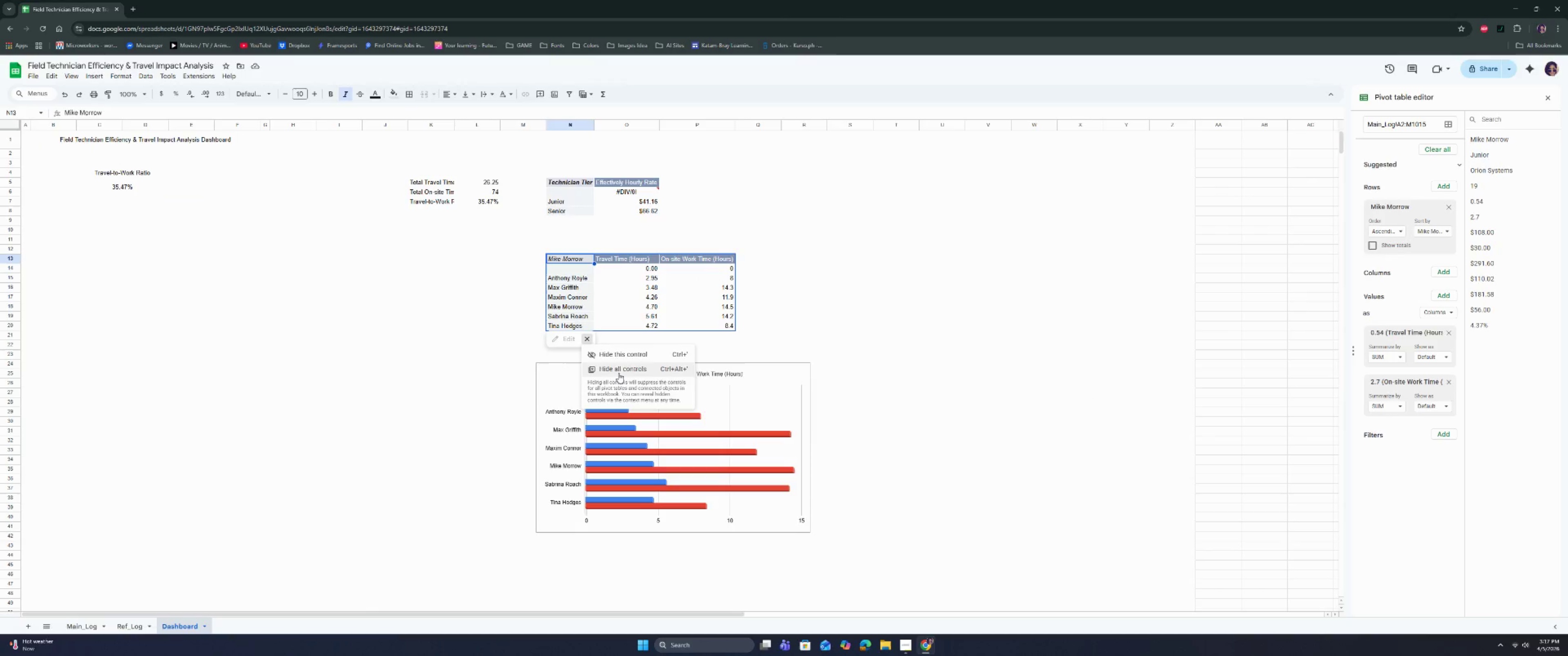 
left_click([603, 212])
 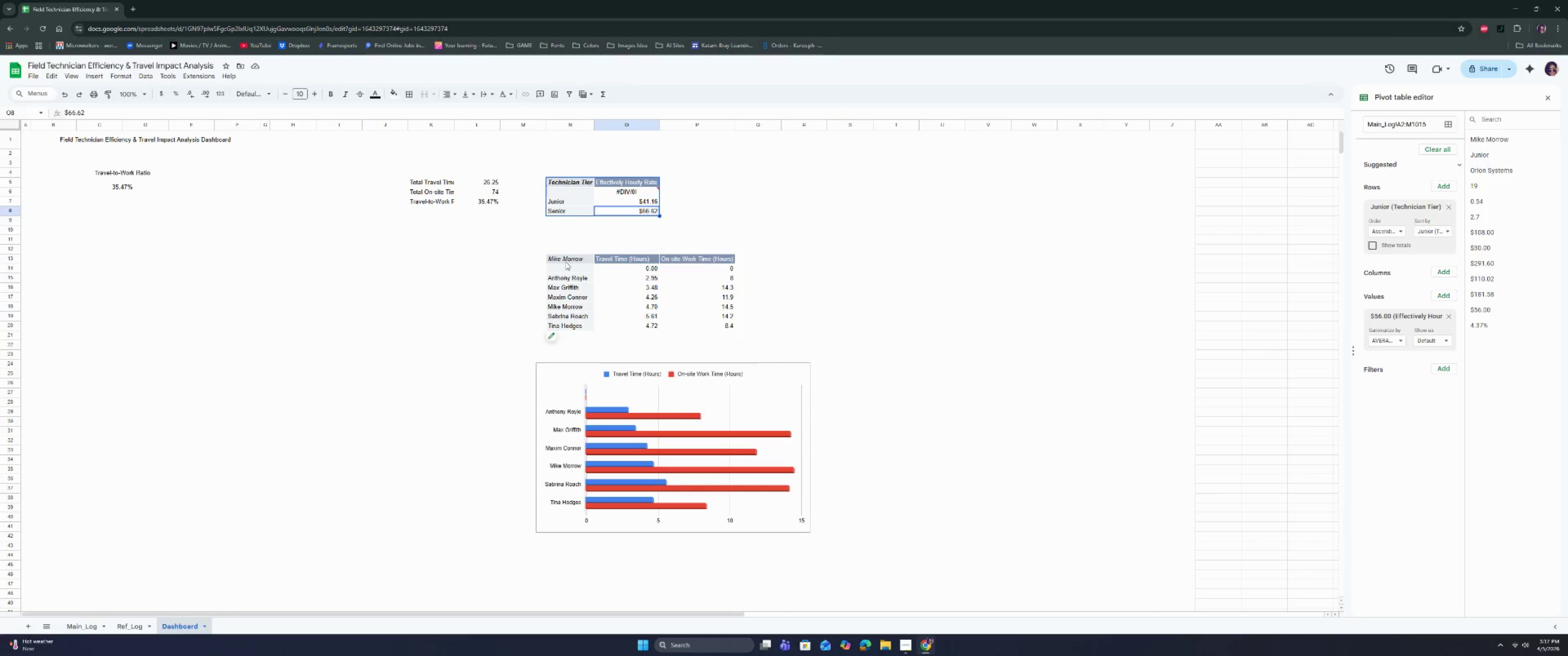 
left_click_drag(start_coordinate=[566, 261], to_coordinate=[705, 327])
 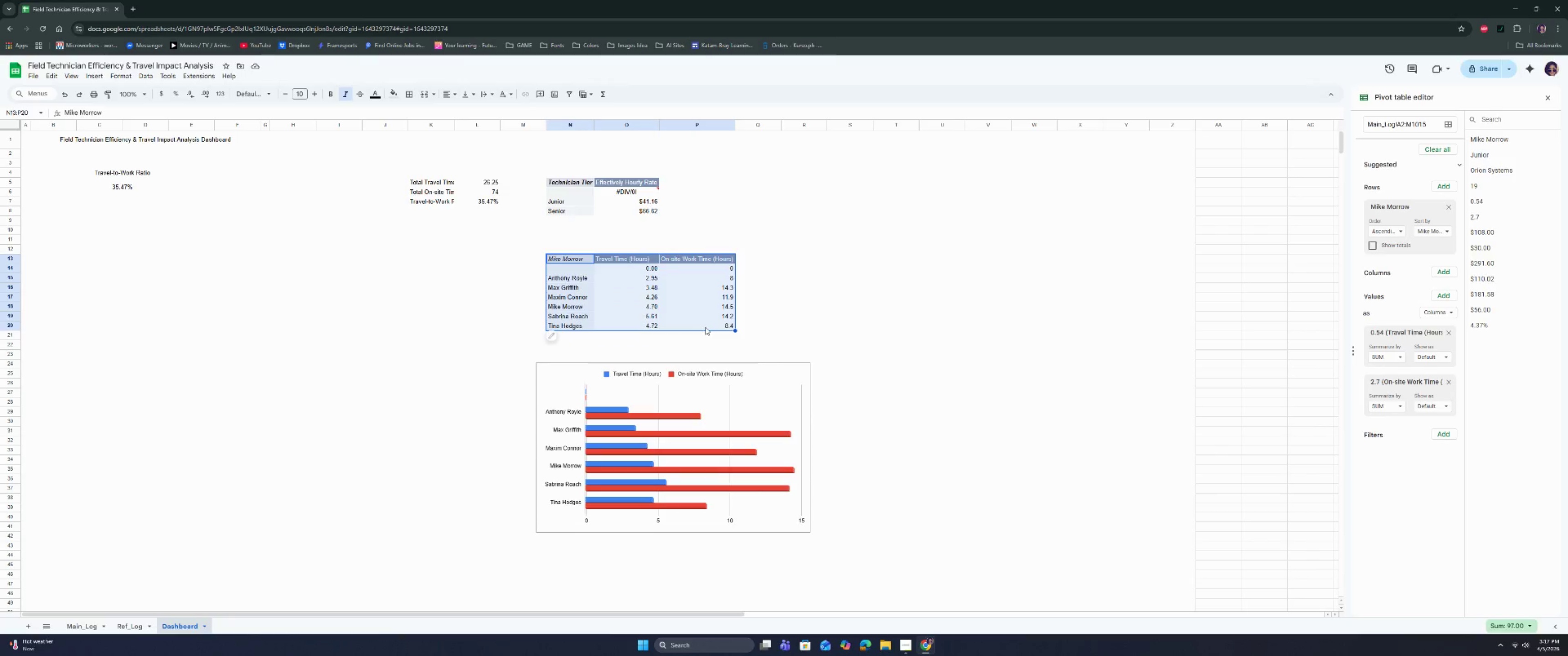 
key(Backspace)
 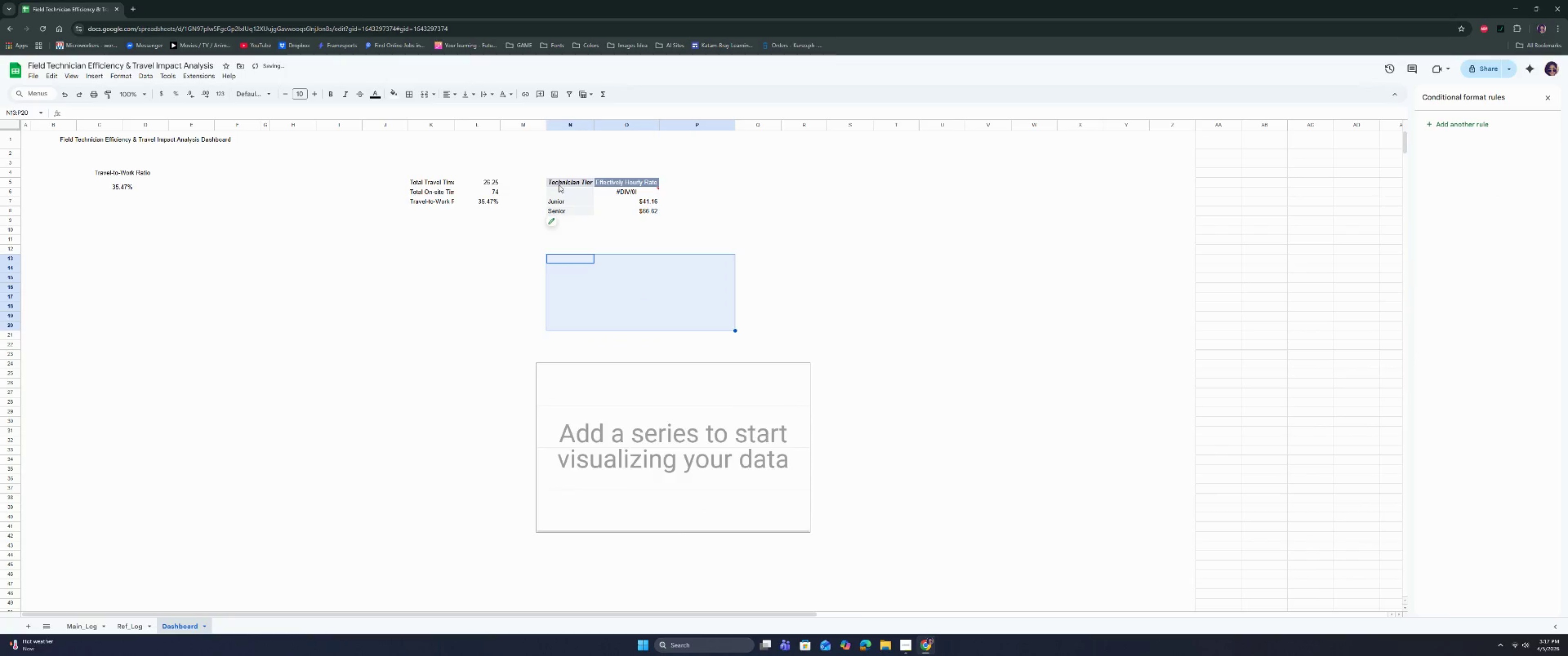 
left_click_drag(start_coordinate=[559, 182], to_coordinate=[650, 217])
 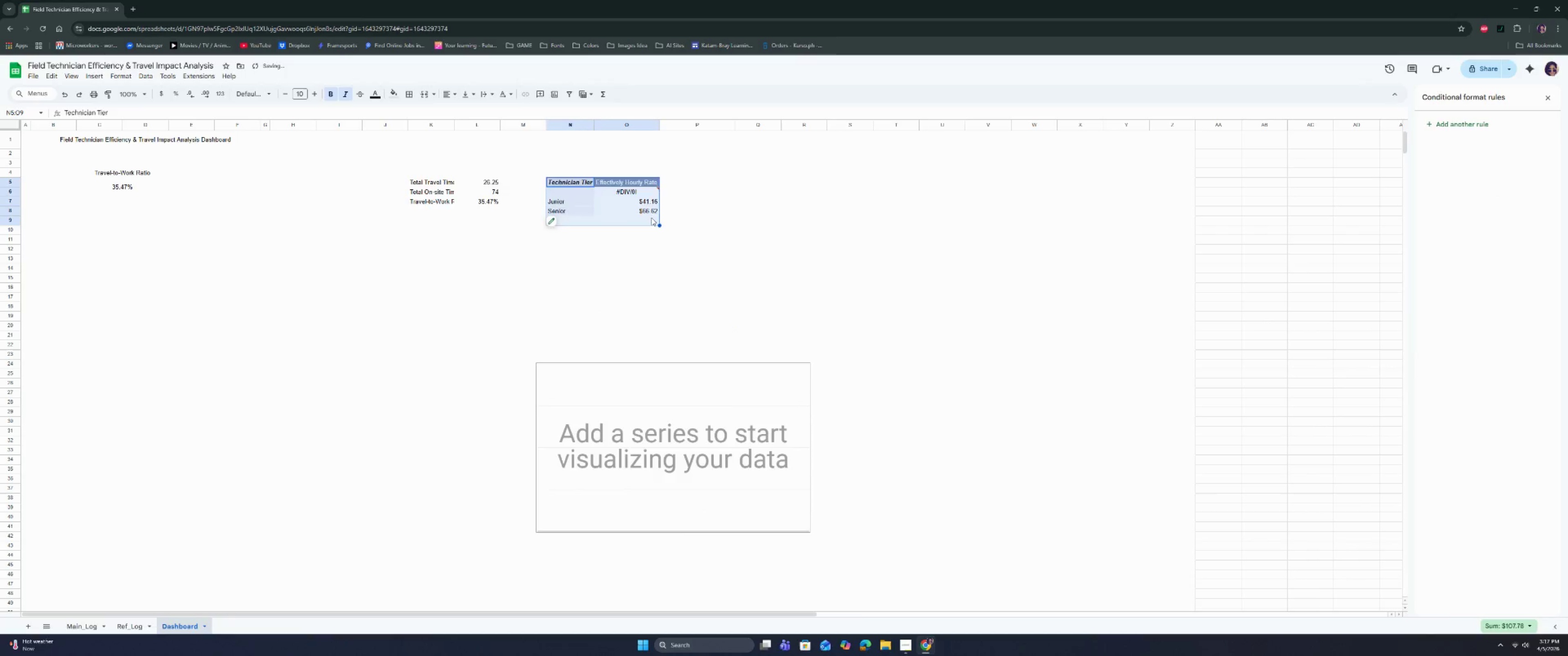 
key(Backspace)
 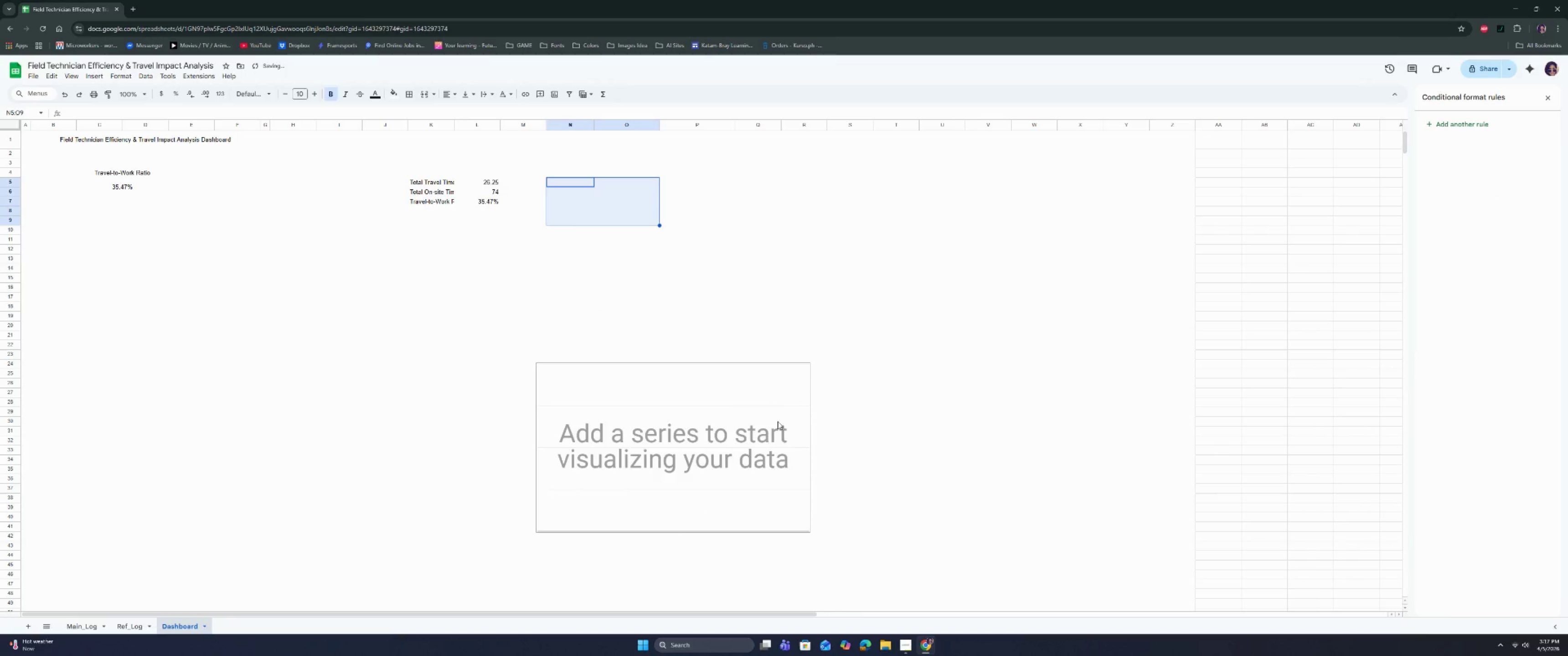 
left_click([788, 419])
 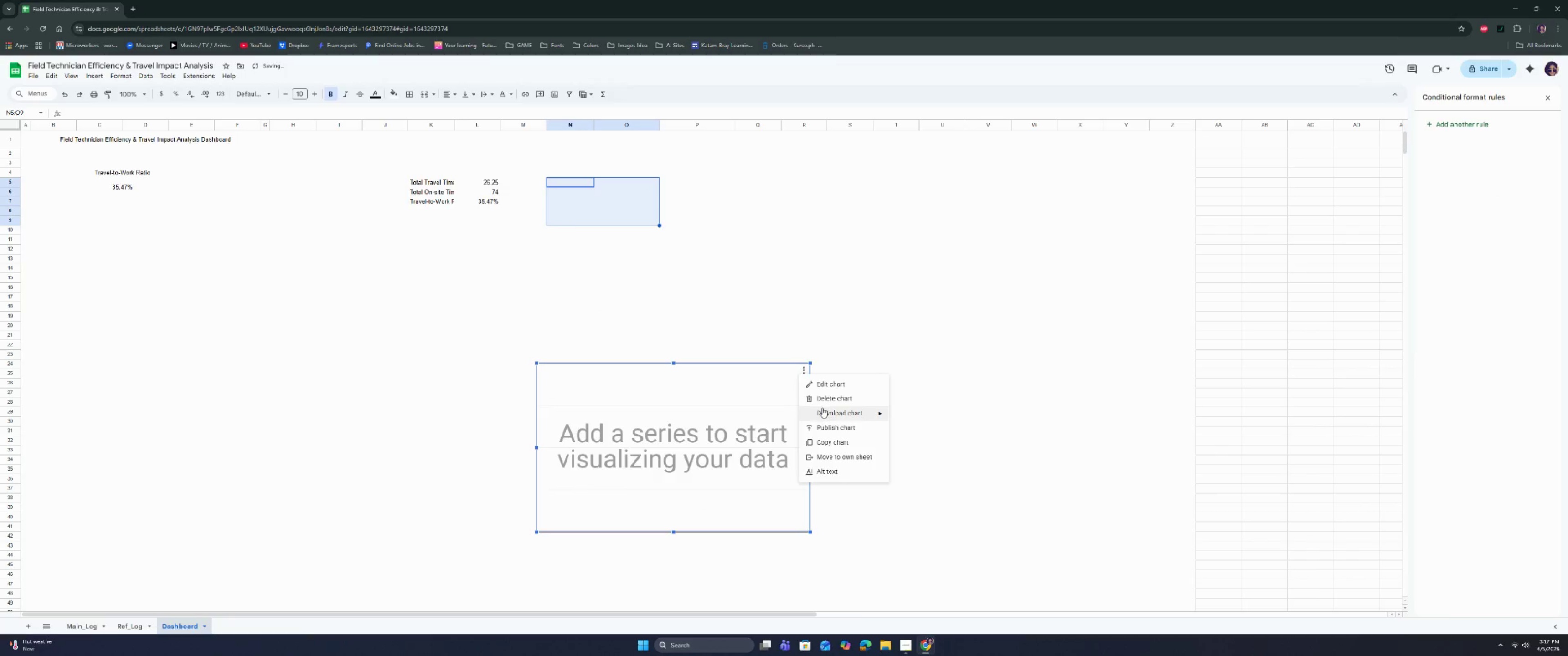 
left_click([822, 399])
 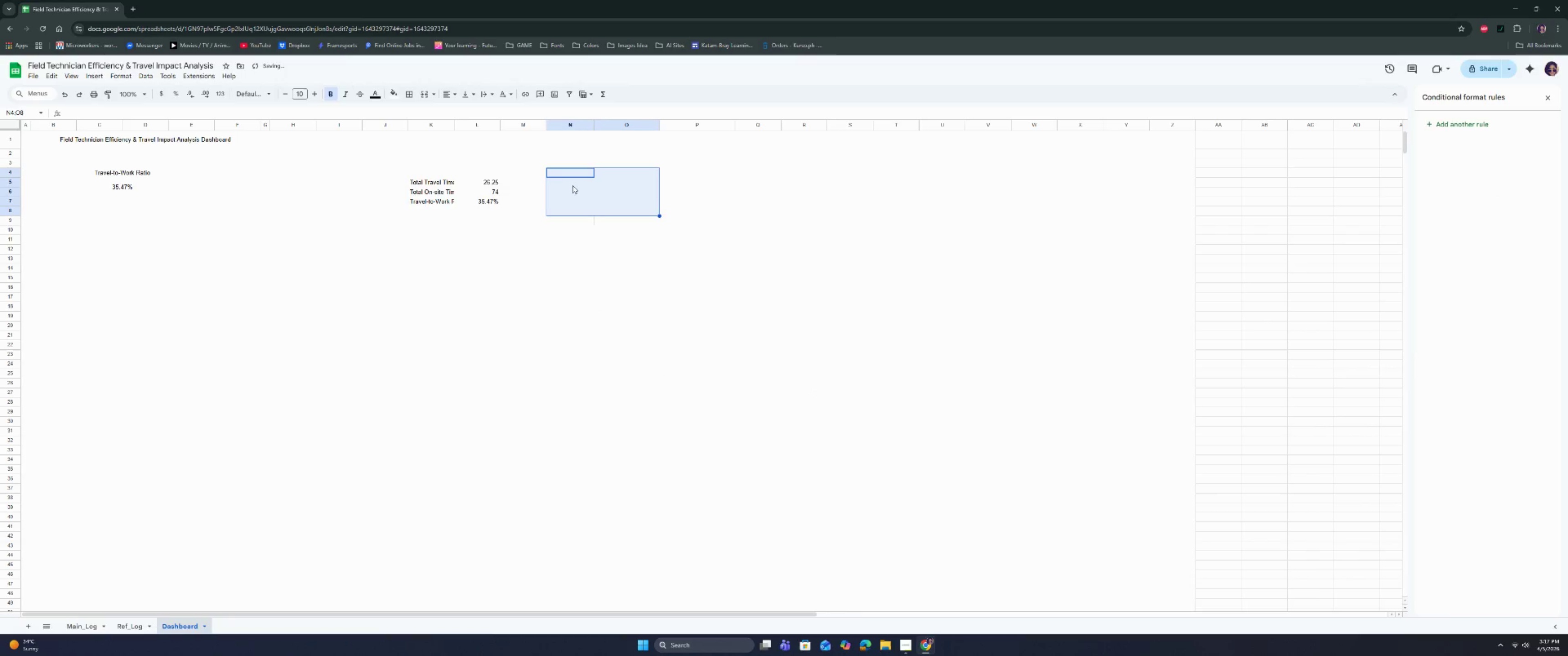 
left_click([557, 174])
 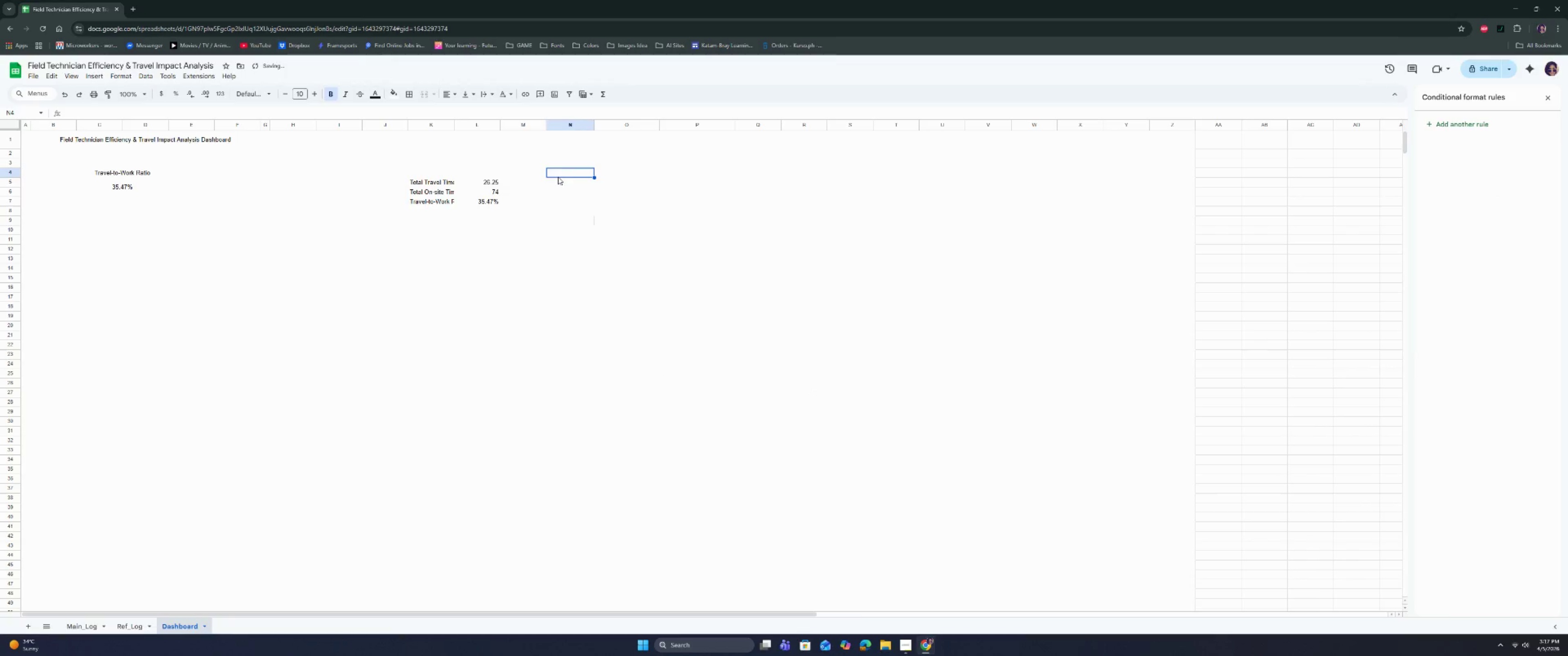 
left_click([557, 177])
 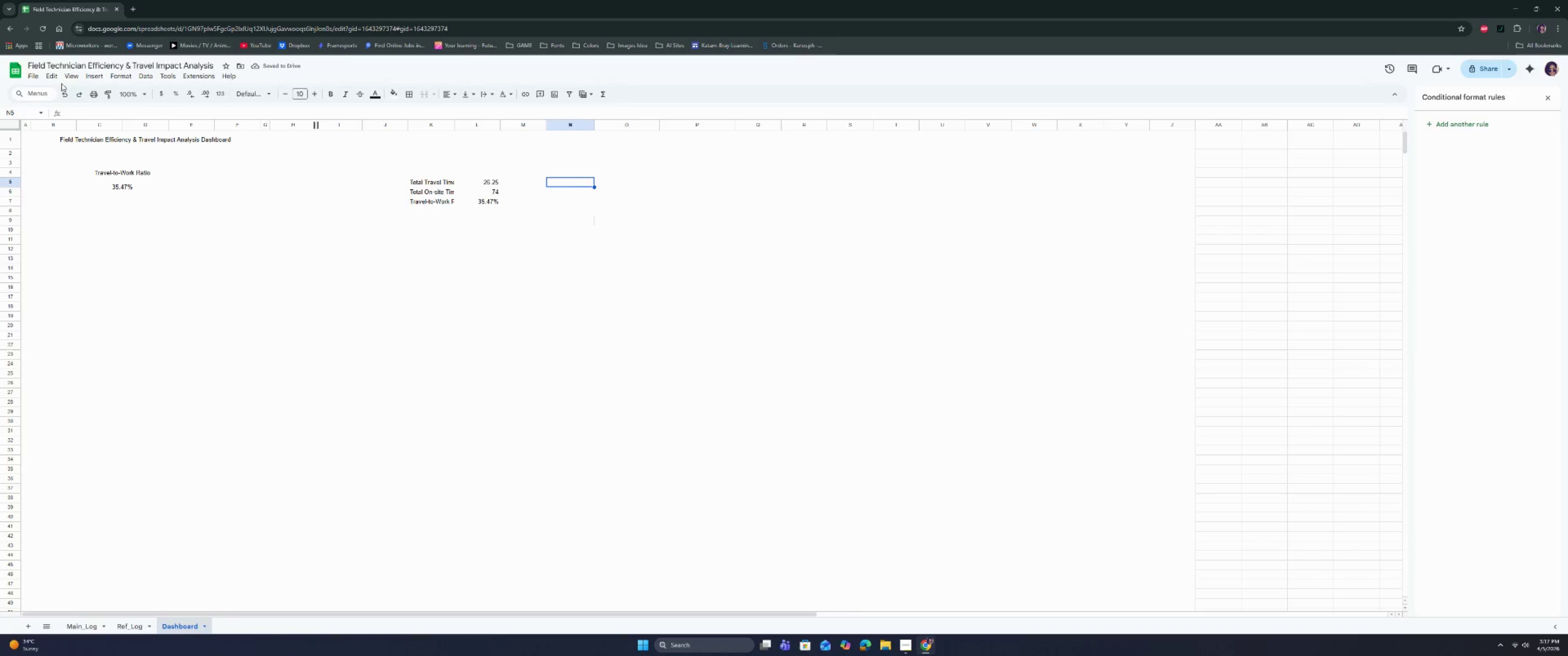 
left_click([97, 80])
 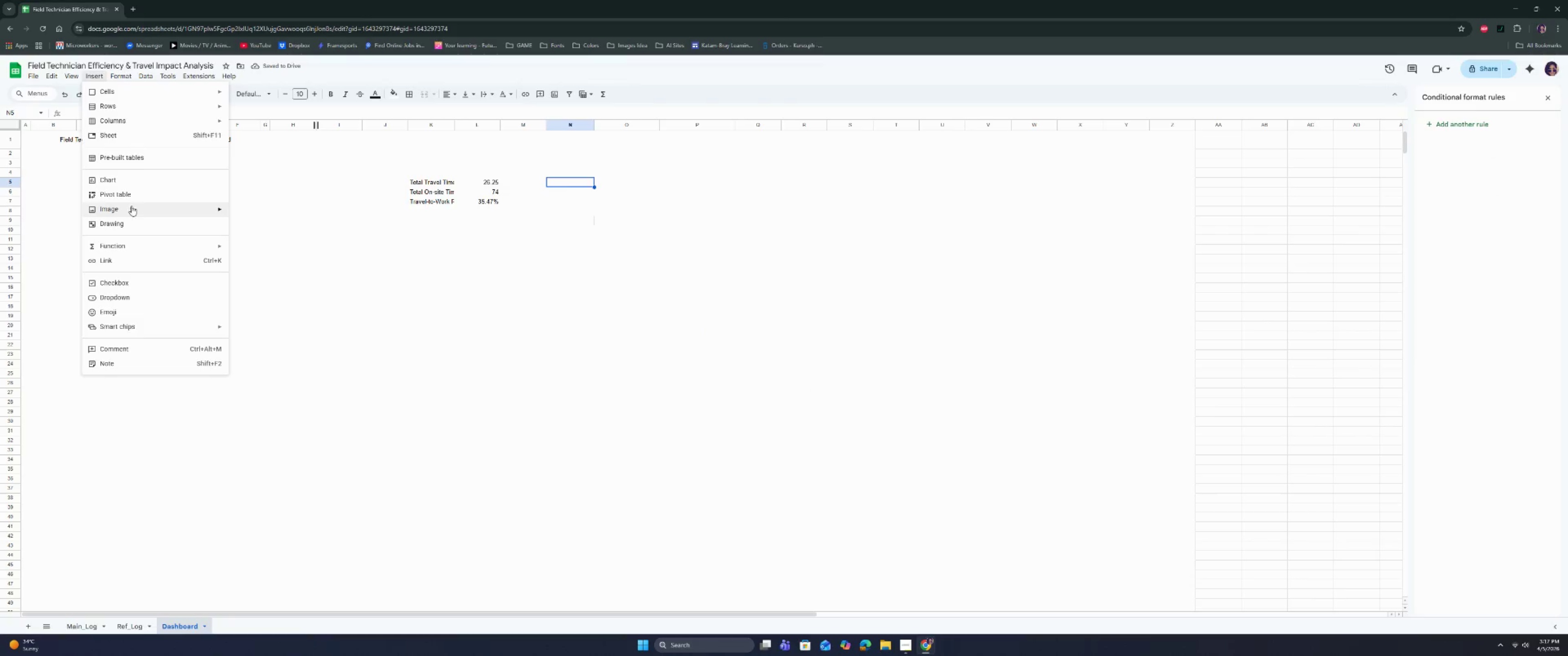 
left_click([131, 195])
 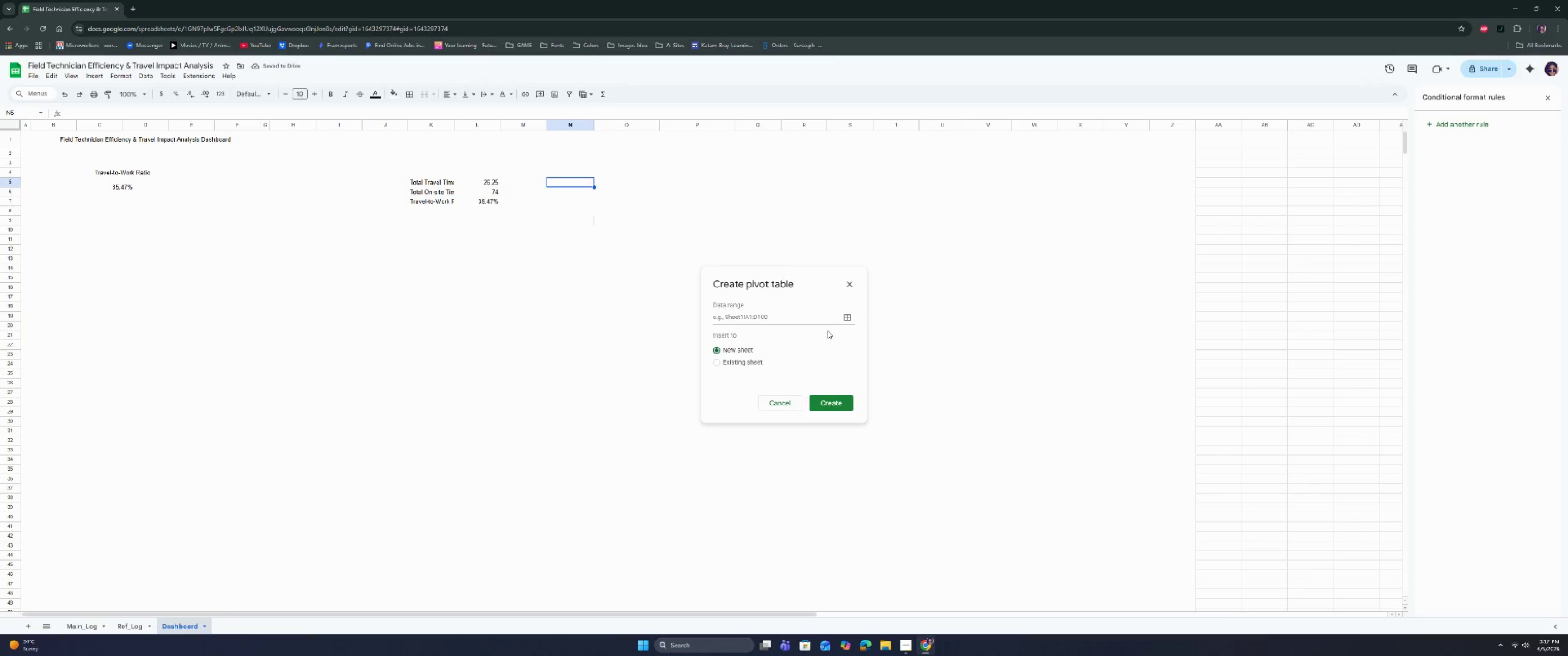 
left_click([845, 318])
 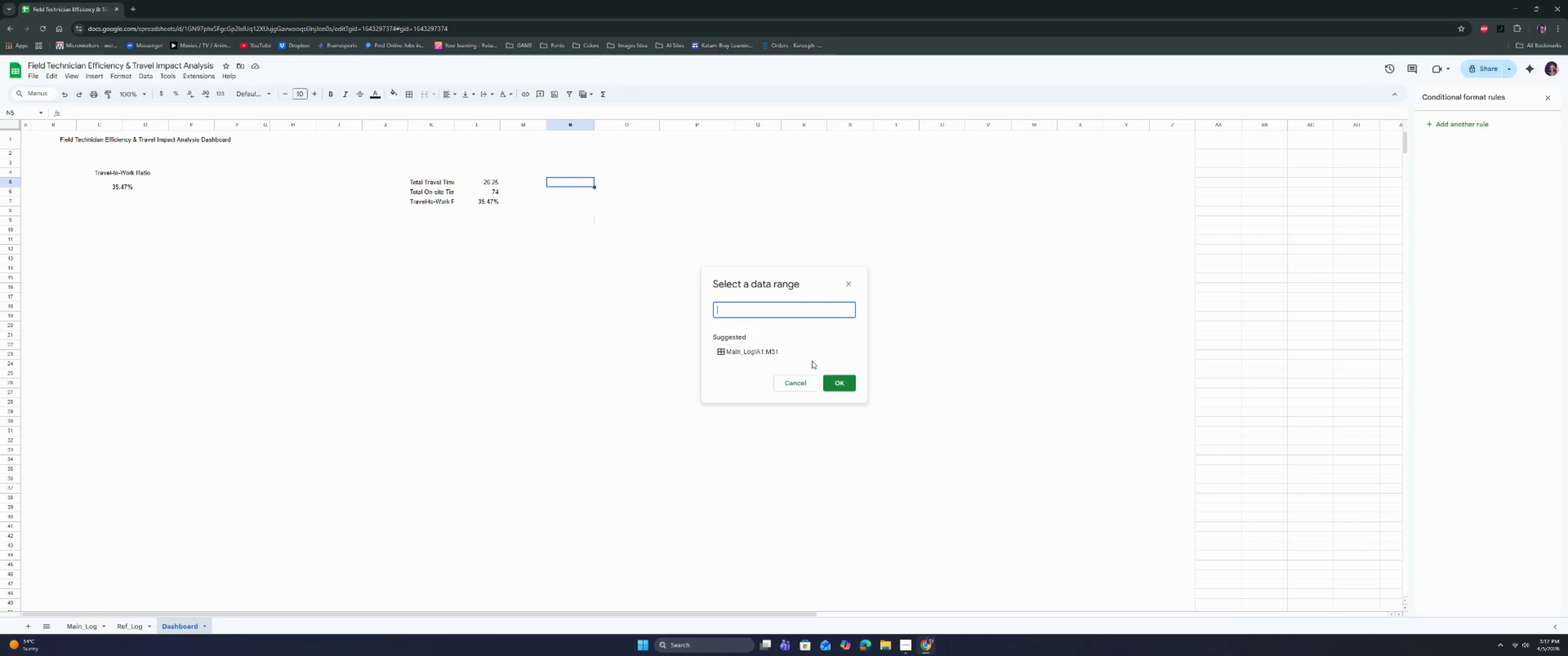 
left_click([769, 353])
 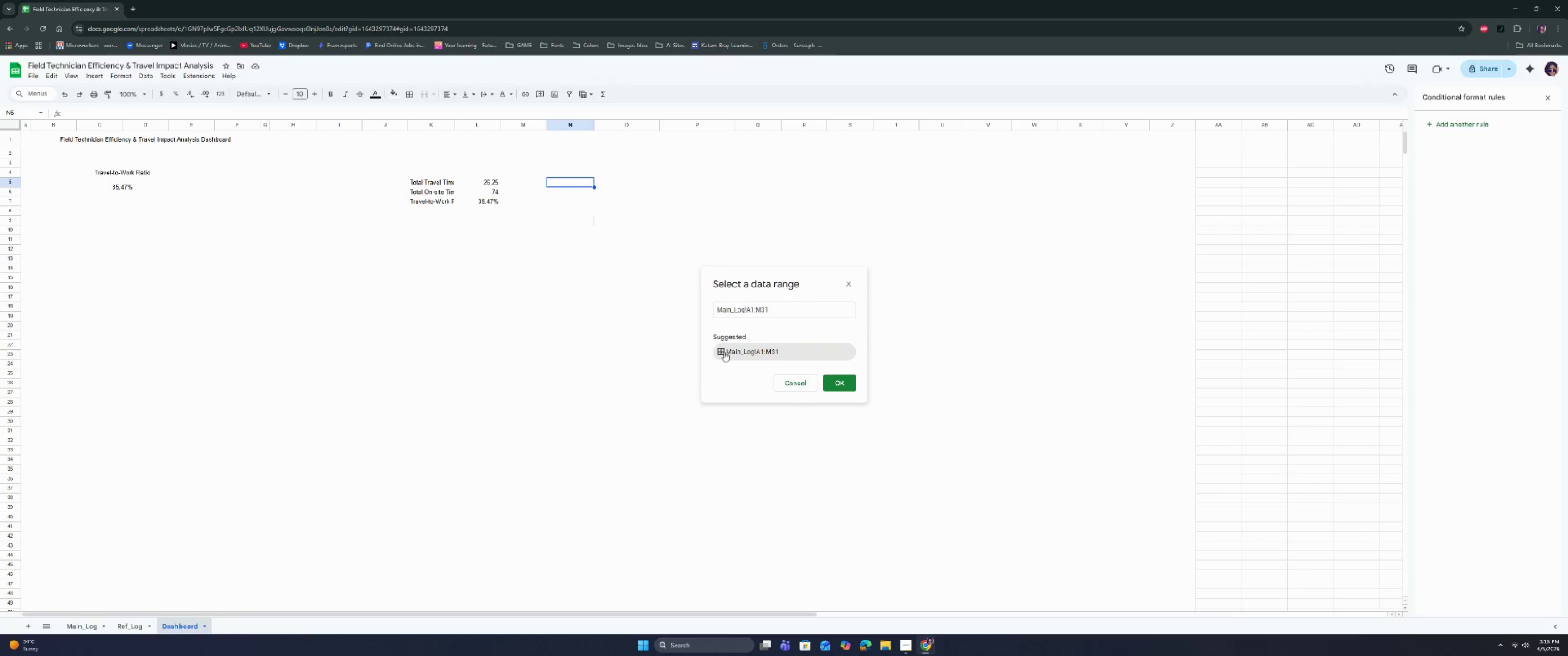 
wait(5.68)
 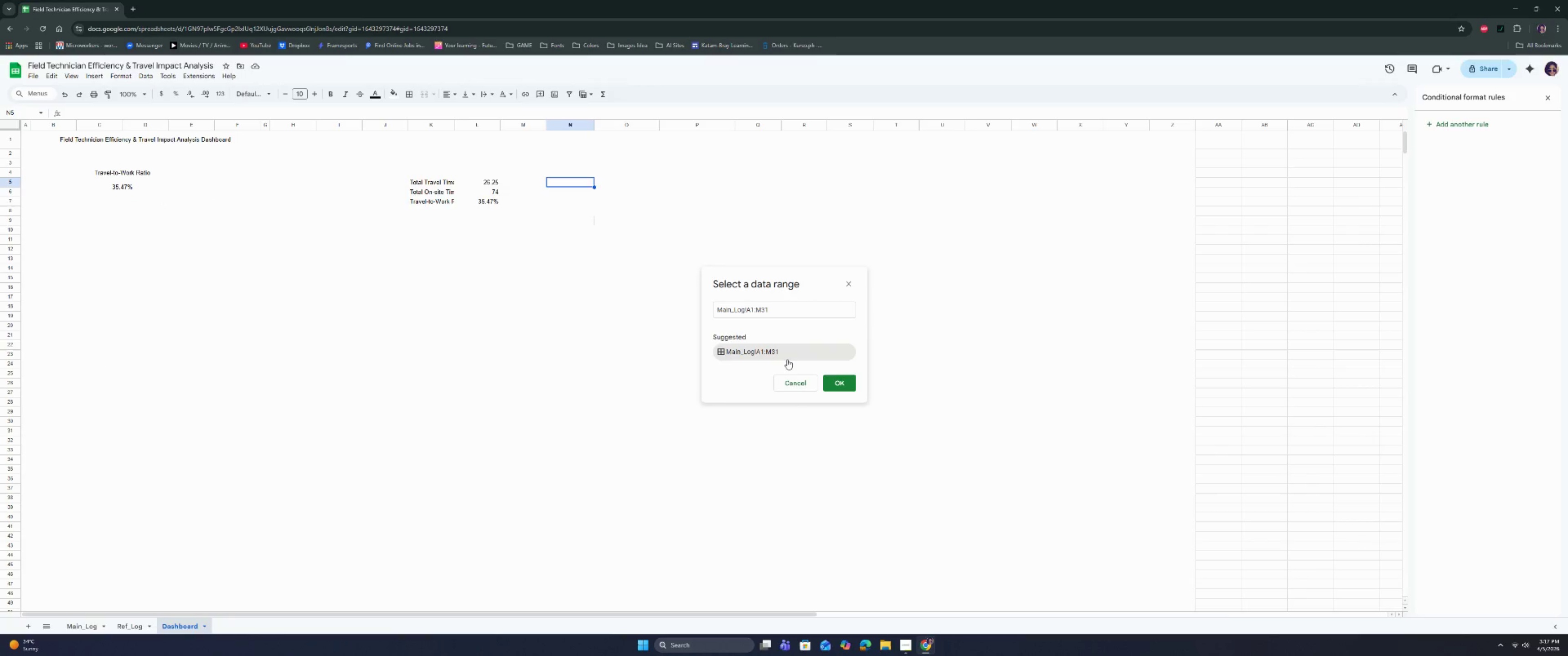 
double_click([767, 312])
 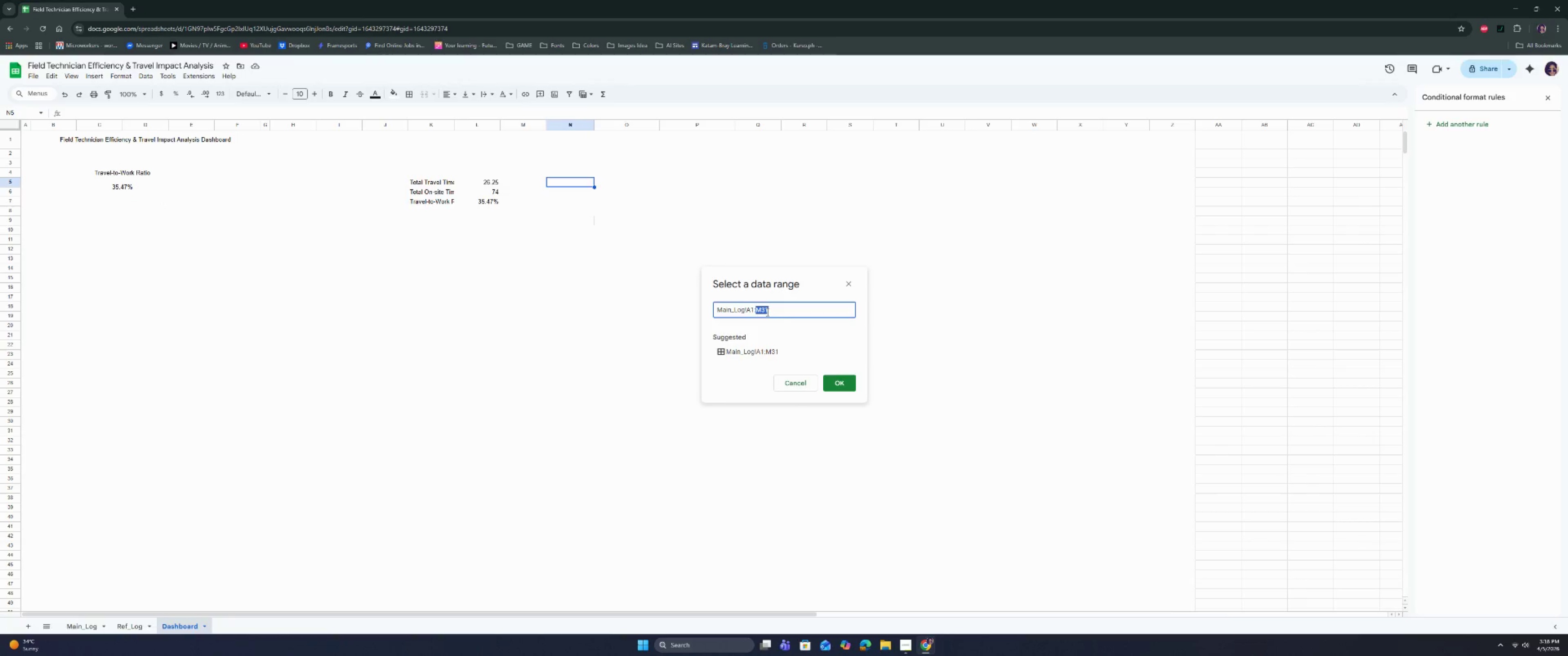 
triple_click([767, 312])
 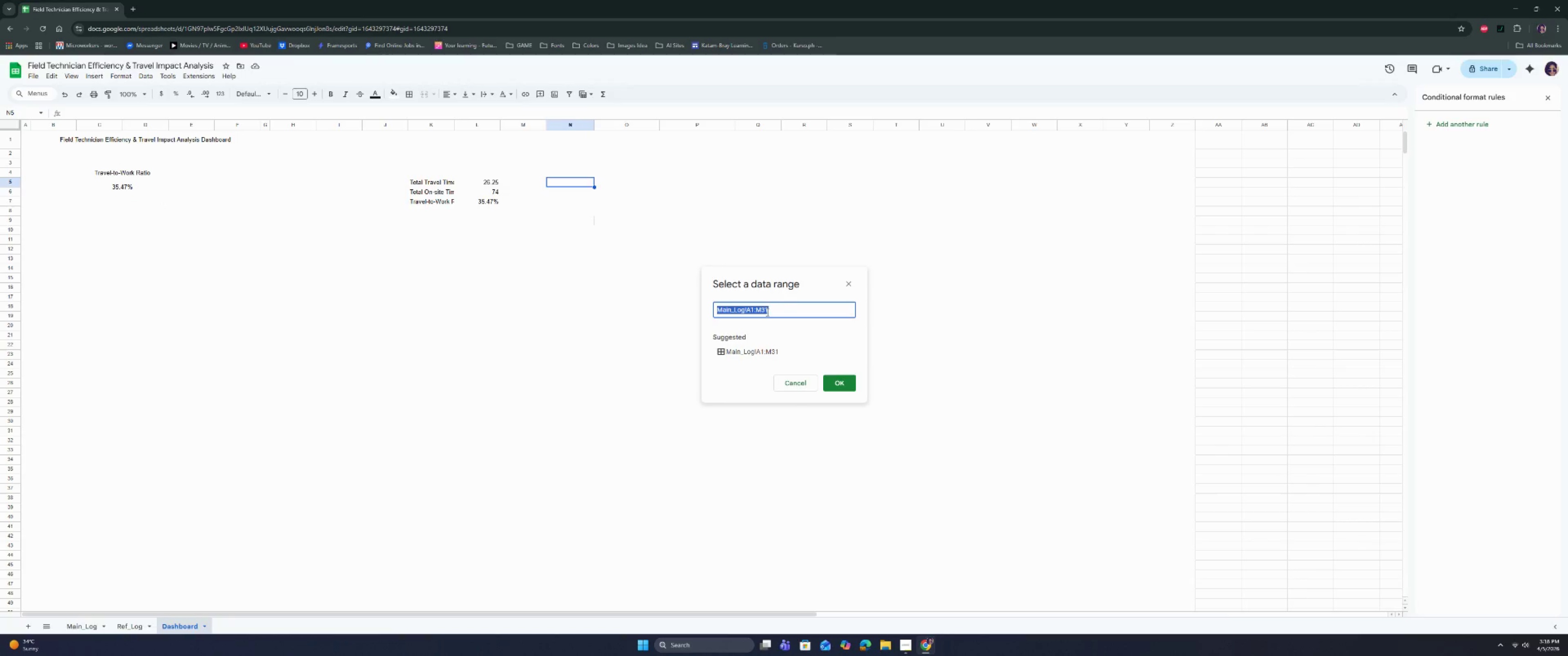 
key(Backspace)
 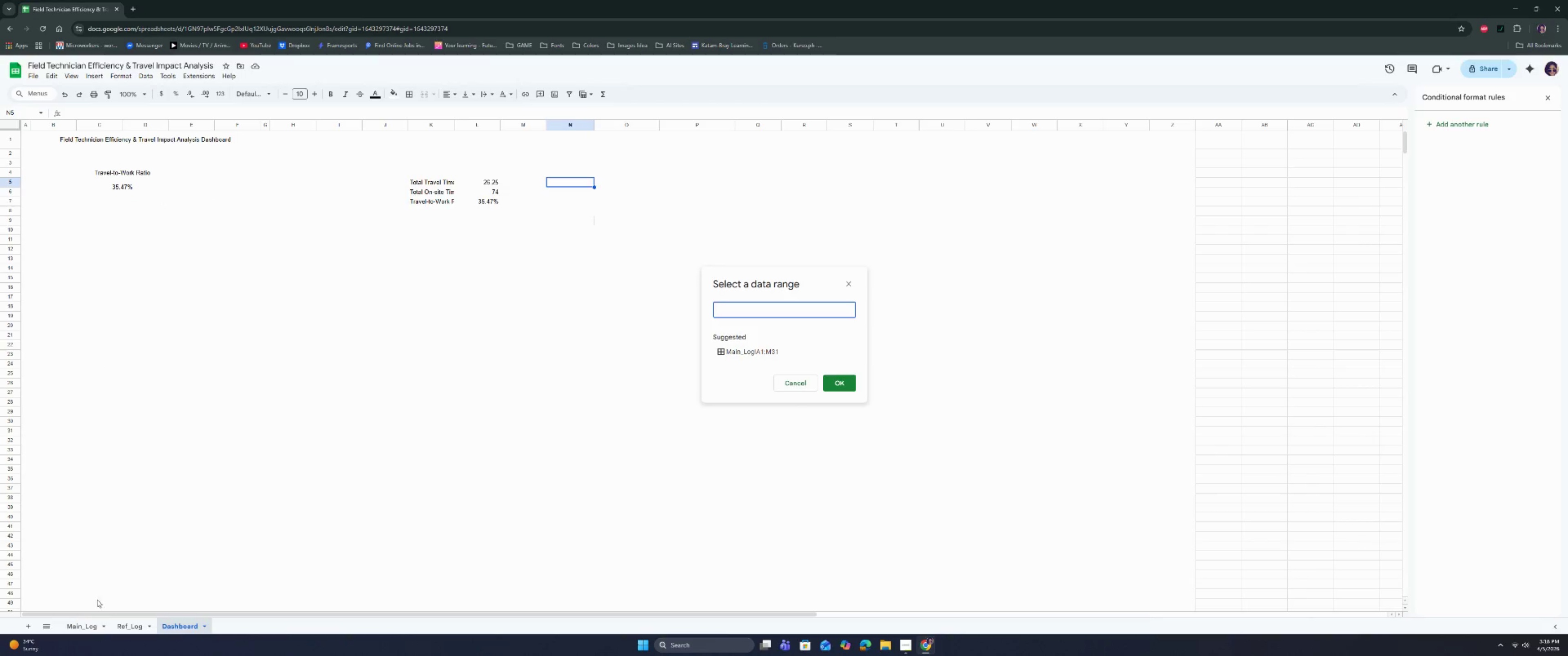 
left_click([86, 629])
 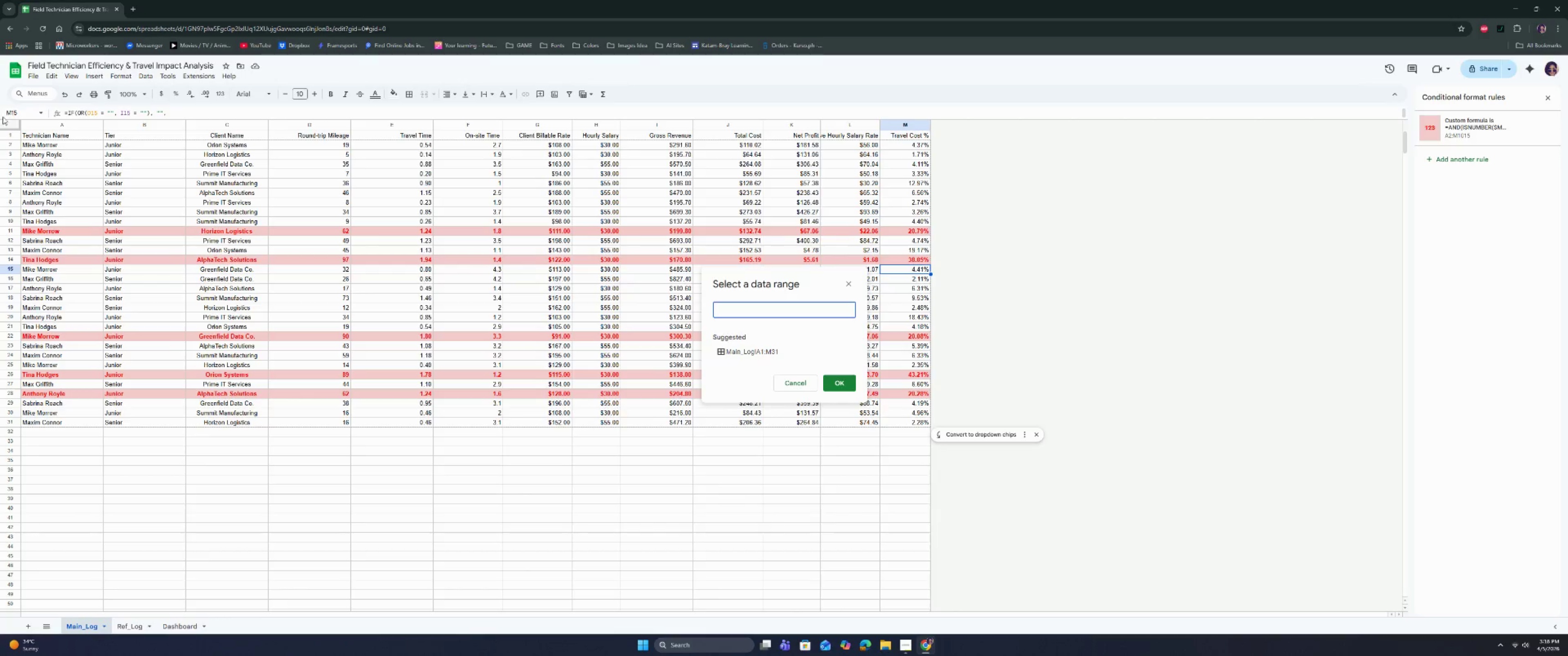 
left_click([11, 123])
 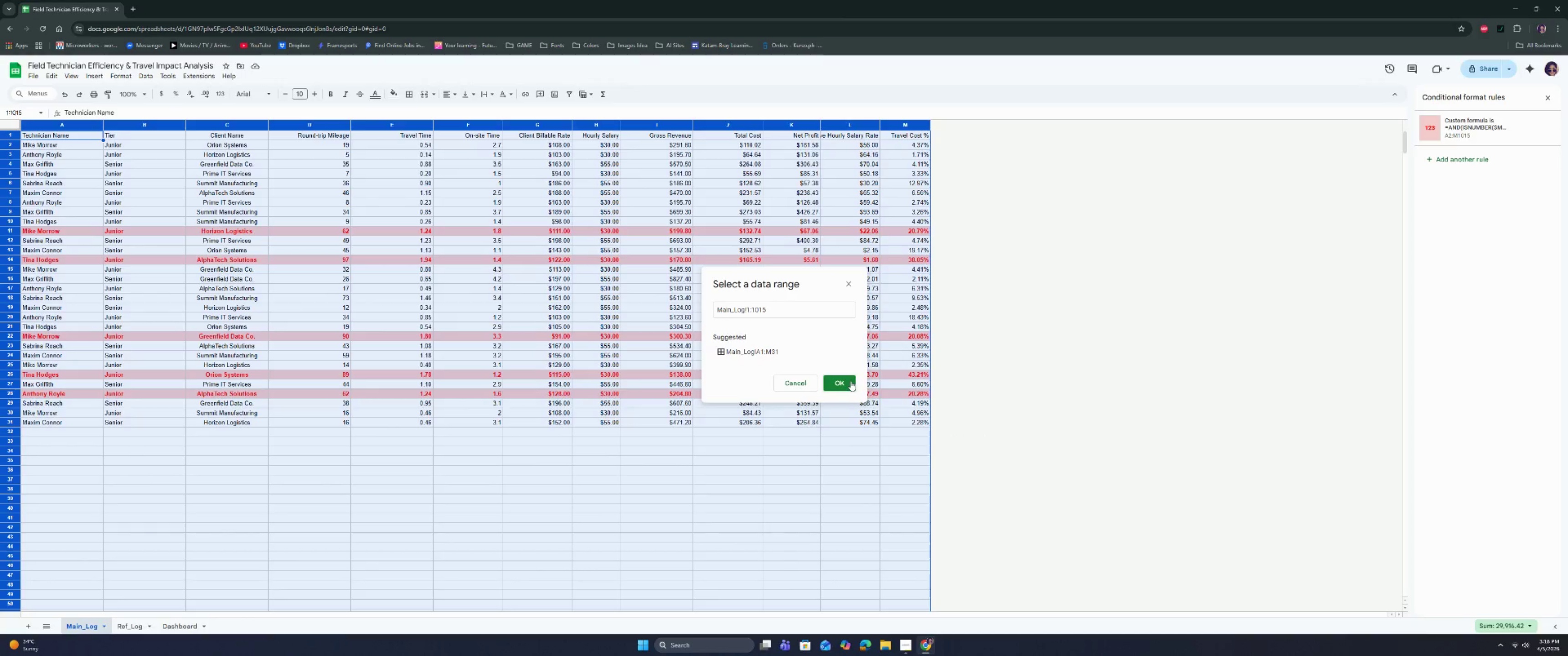 
wait(6.11)
 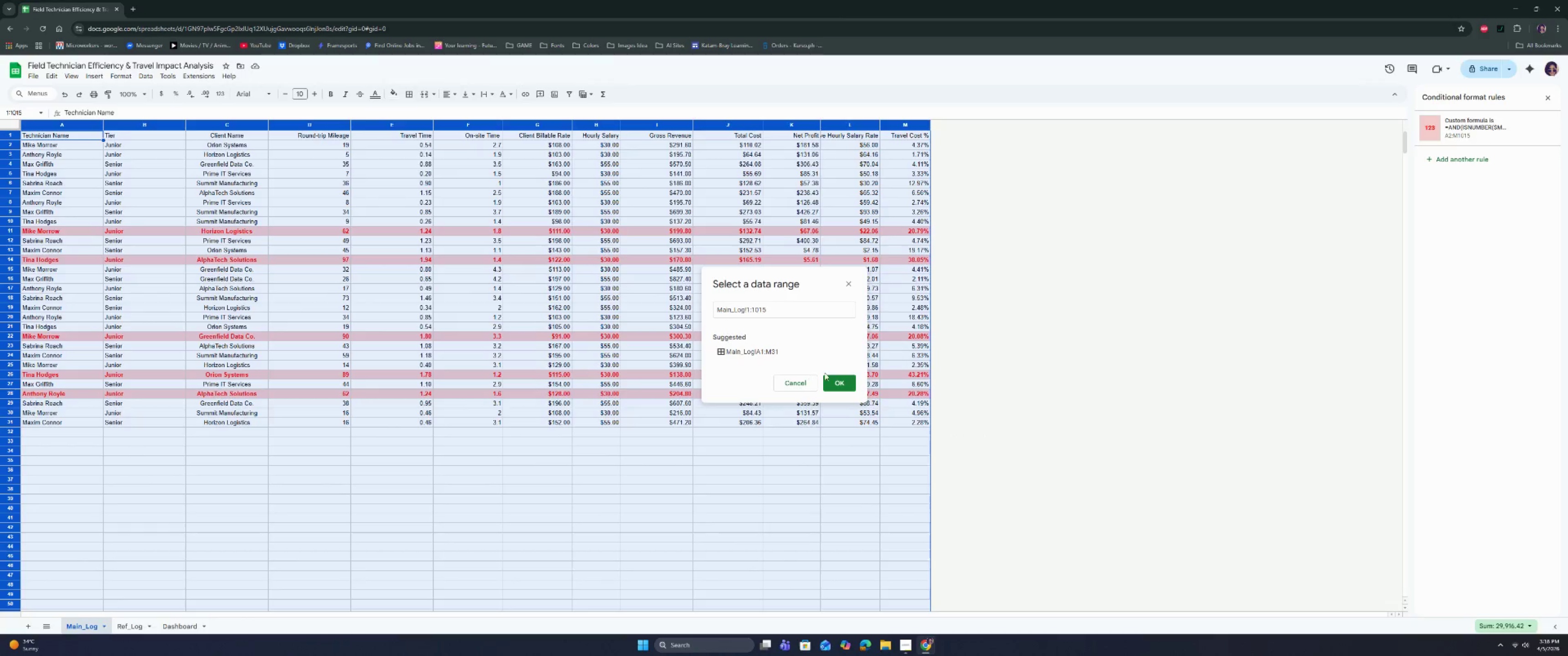 
left_click([851, 381])
 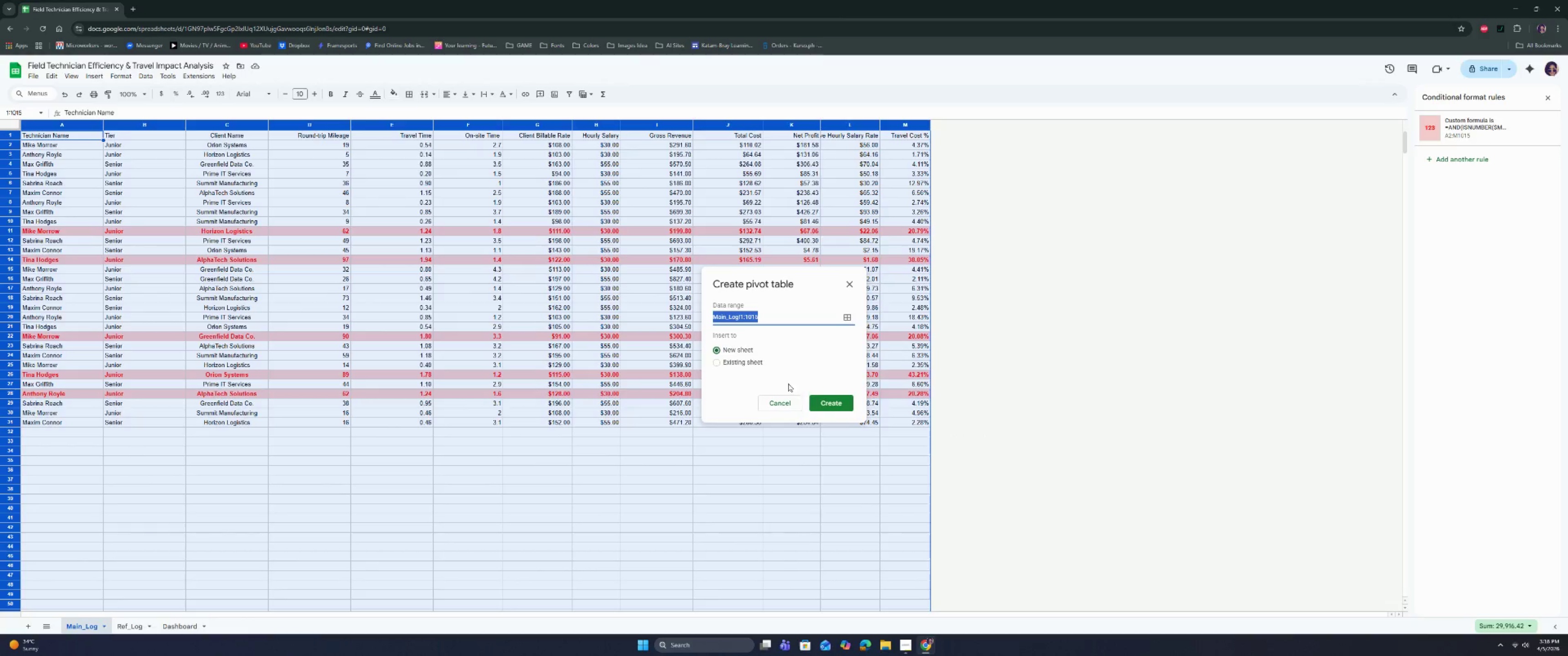 
left_click([737, 360])
 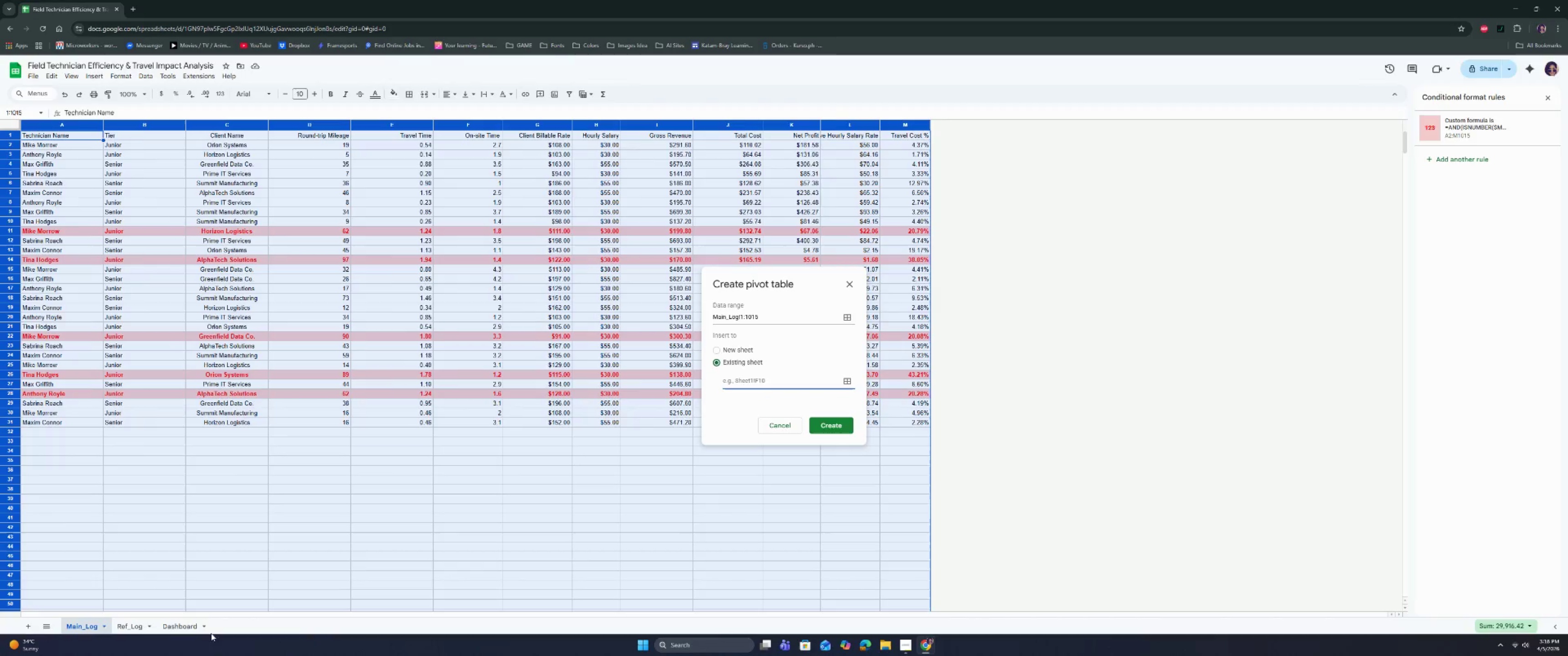 
left_click([180, 629])
 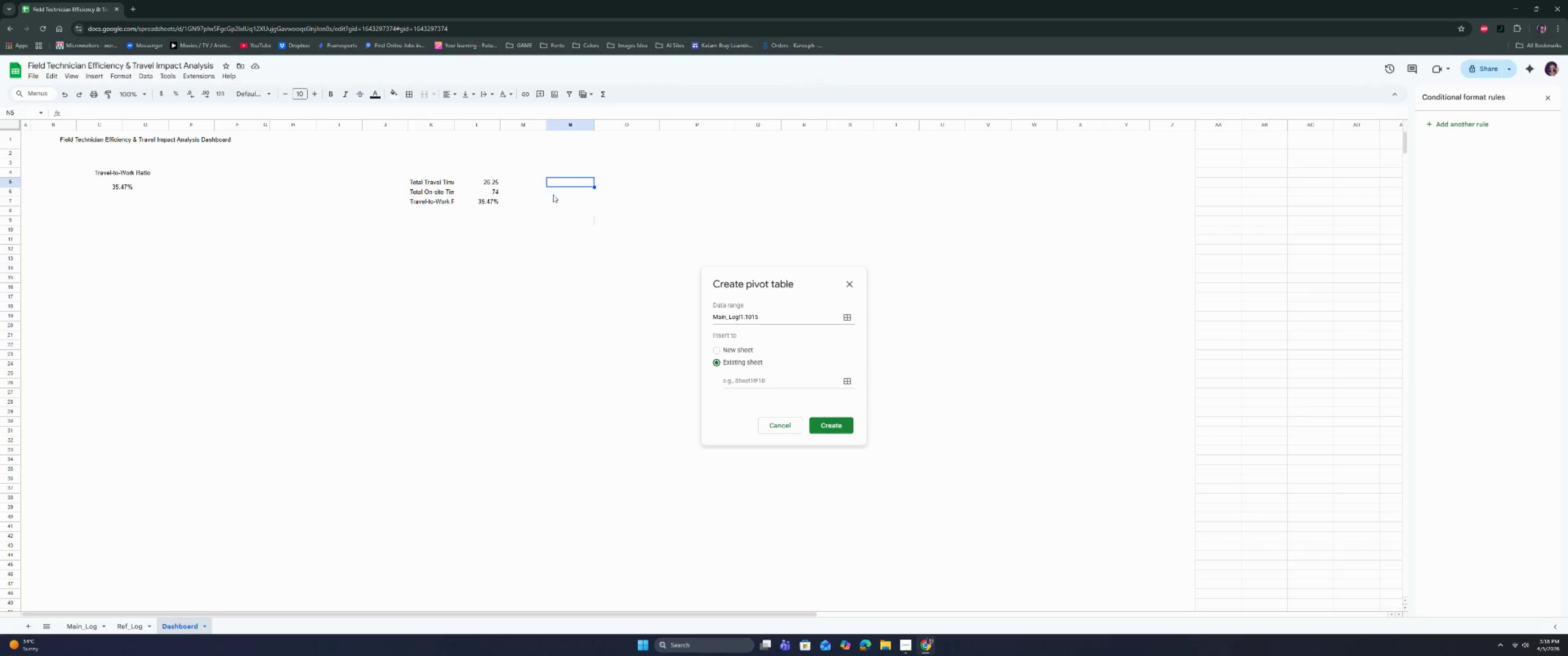 
left_click([563, 184])
 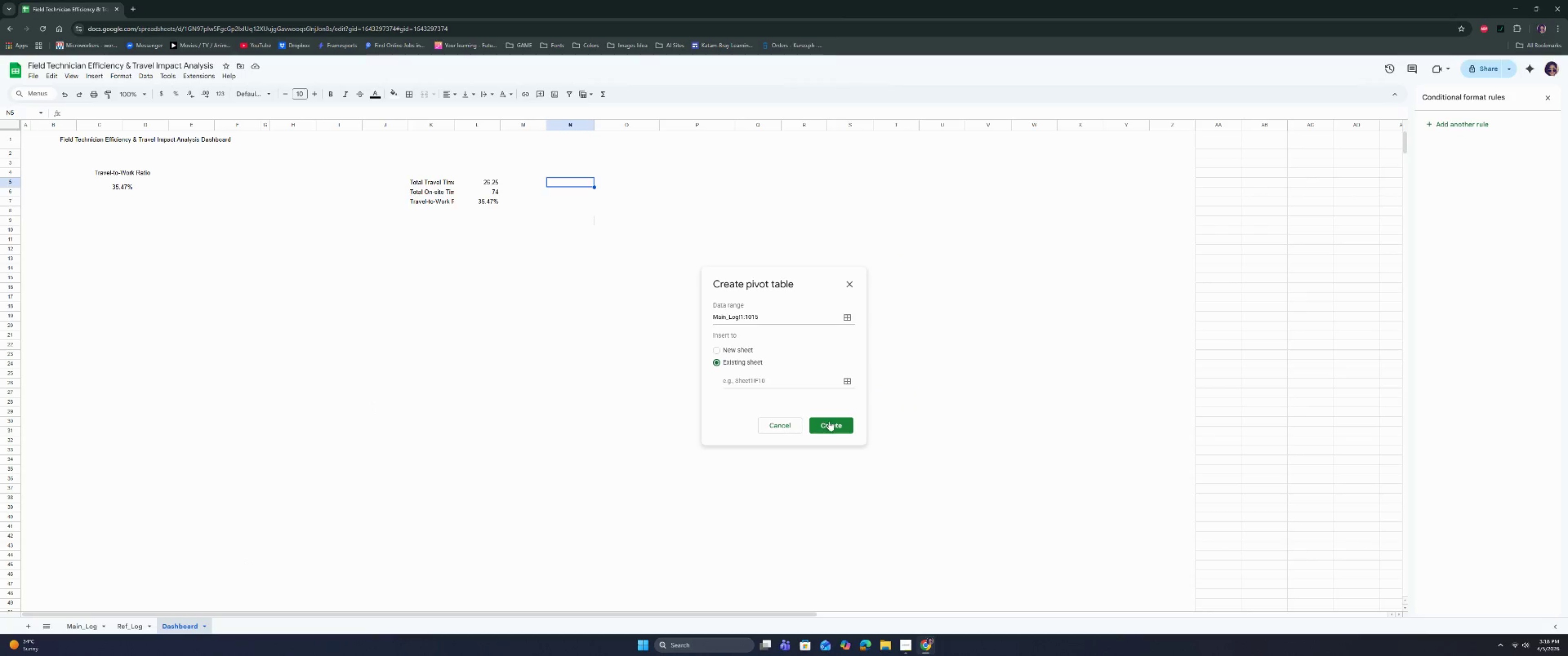 
left_click([846, 377])
 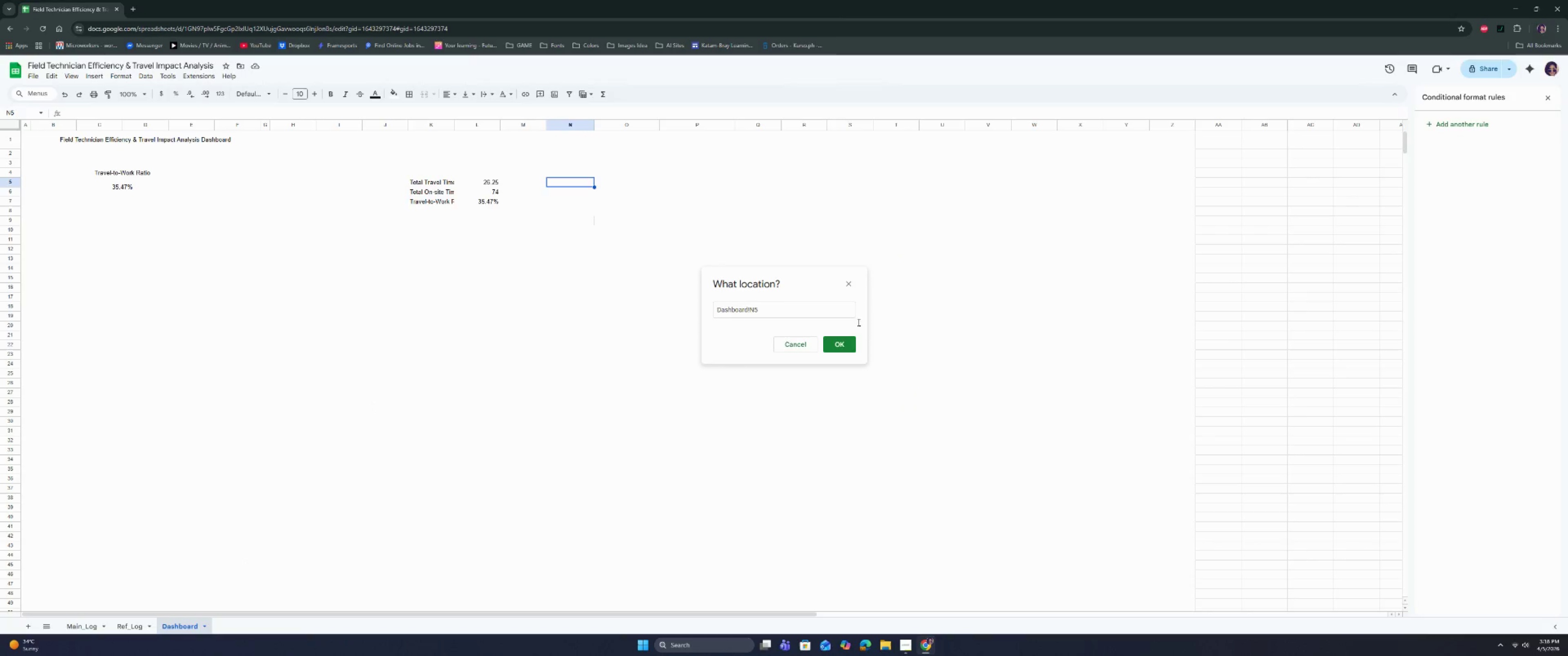 
left_click([843, 343])
 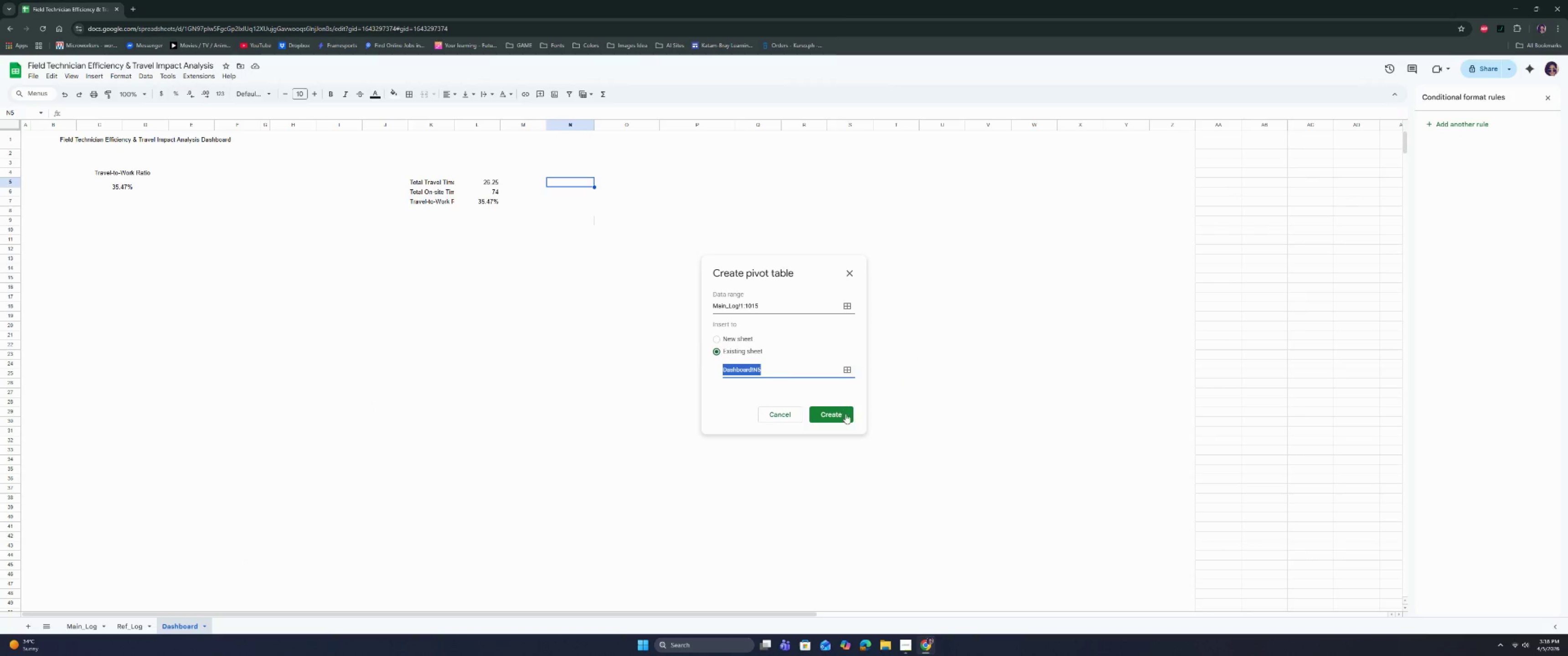 
left_click([842, 416])
 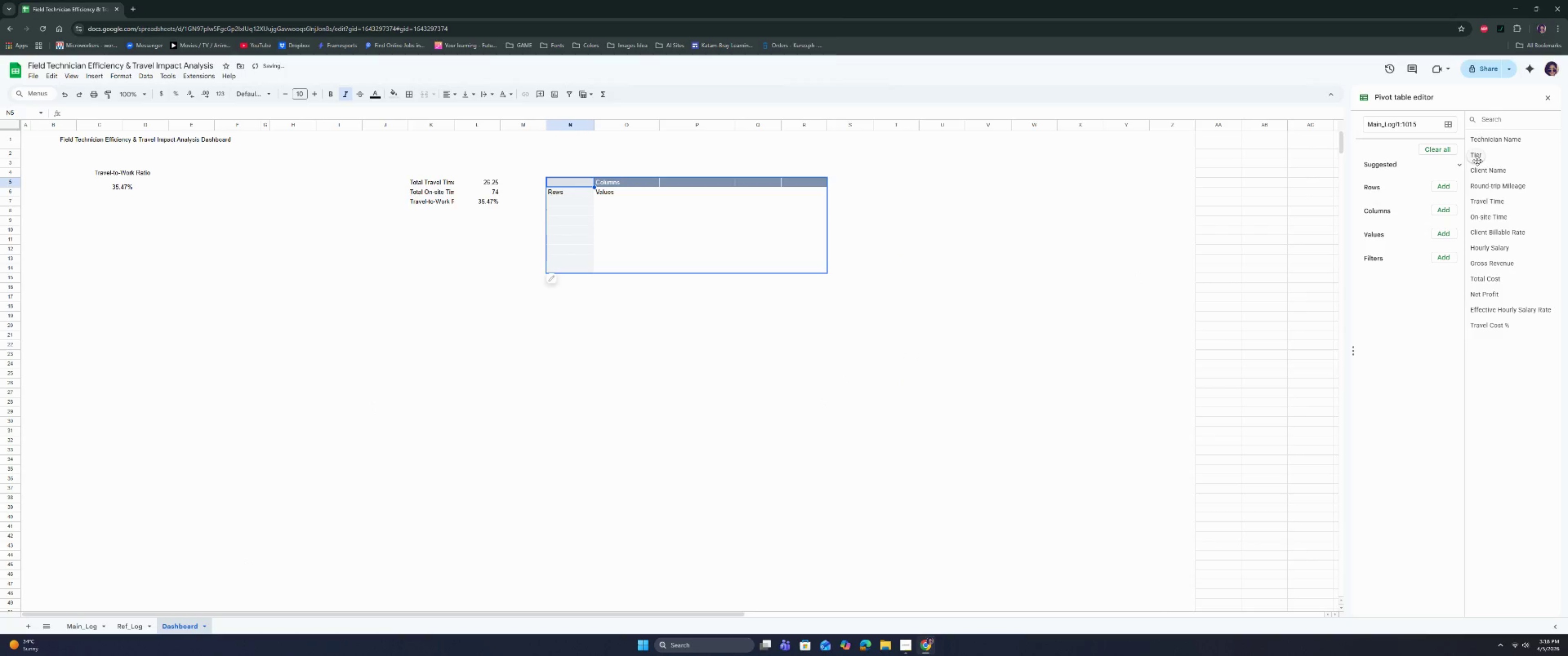 
left_click_drag(start_coordinate=[1479, 156], to_coordinate=[1395, 211])
 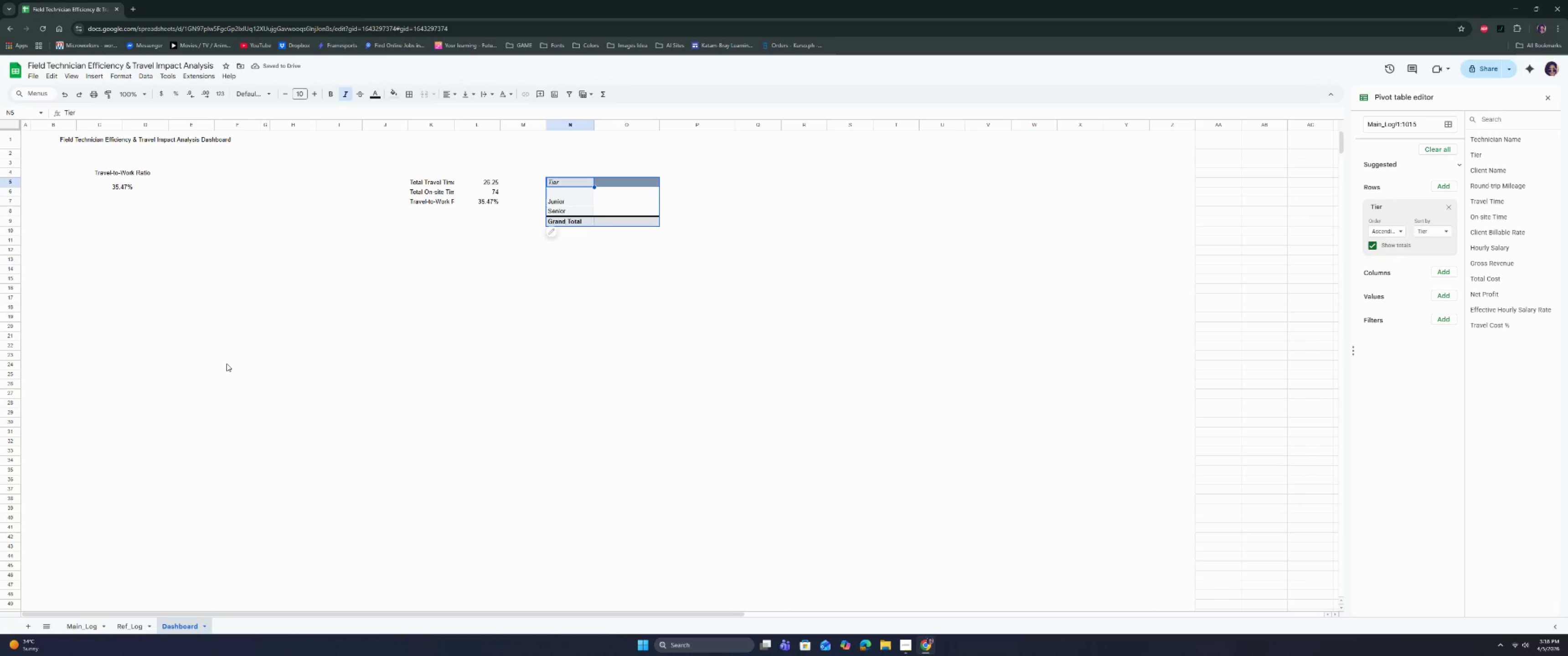 
left_click([93, 626])
 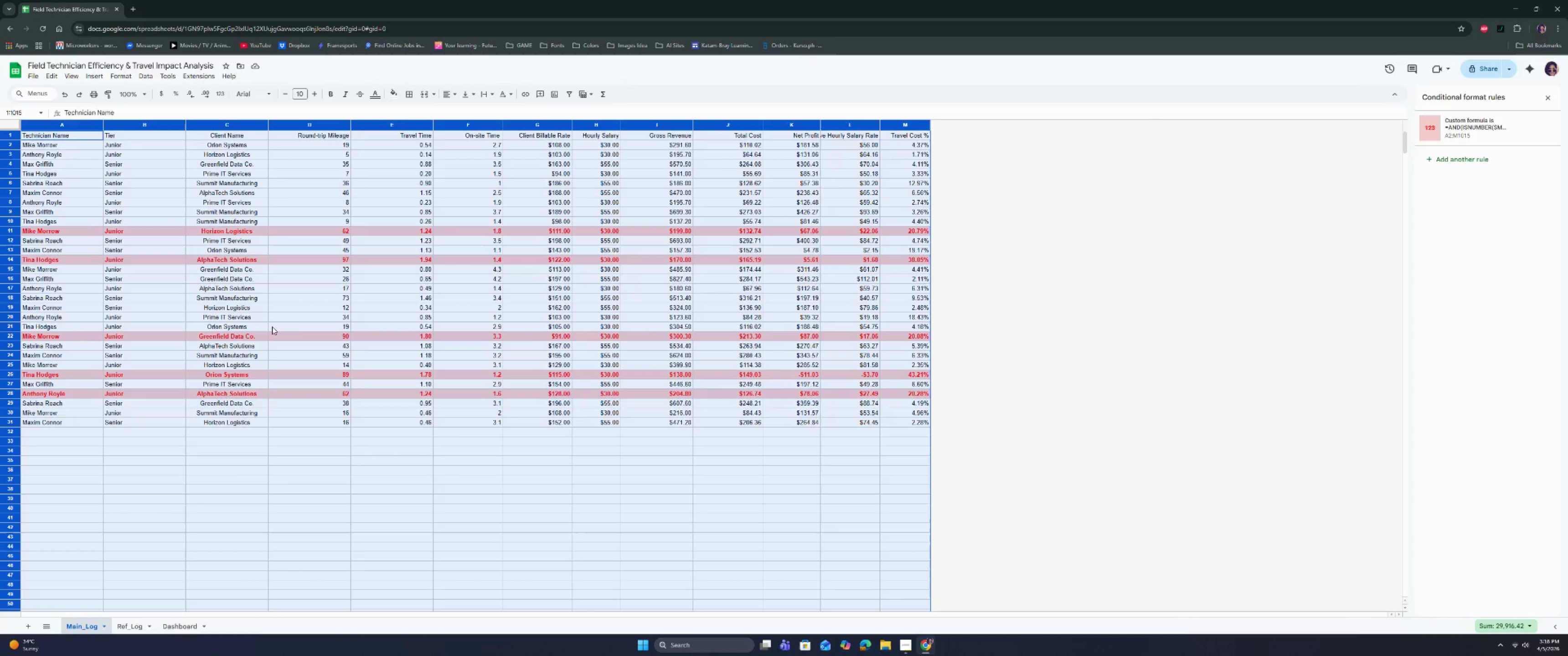 
wait(11.78)
 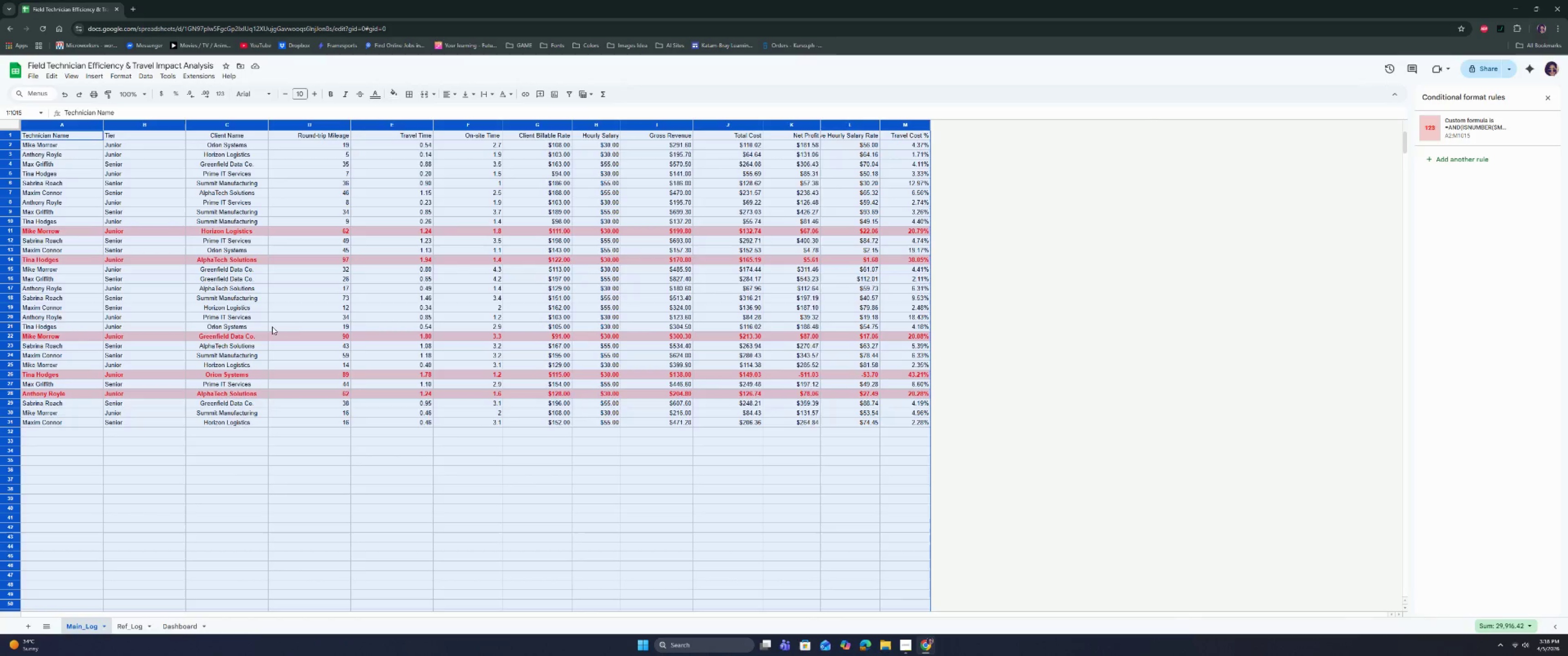 
left_click([188, 205])
 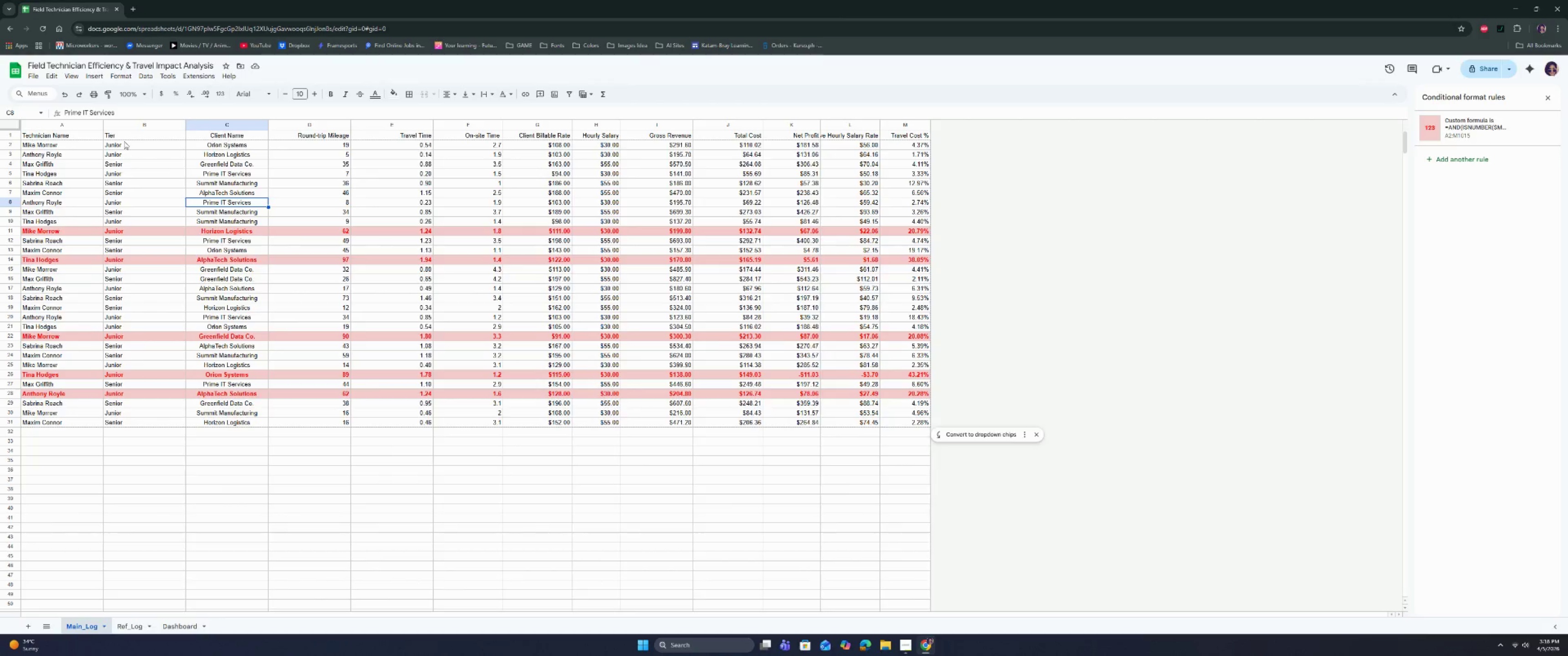 
left_click([124, 133])
 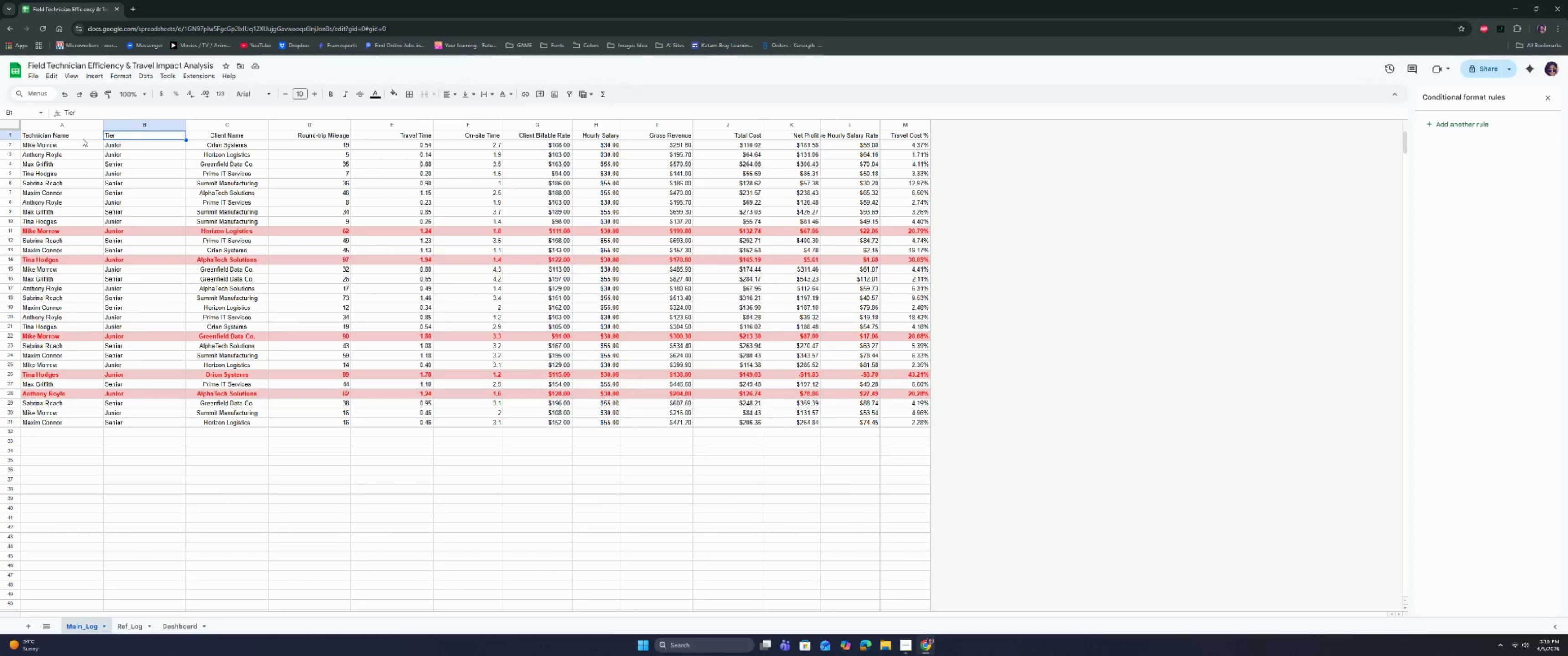 
left_click([72, 137])
 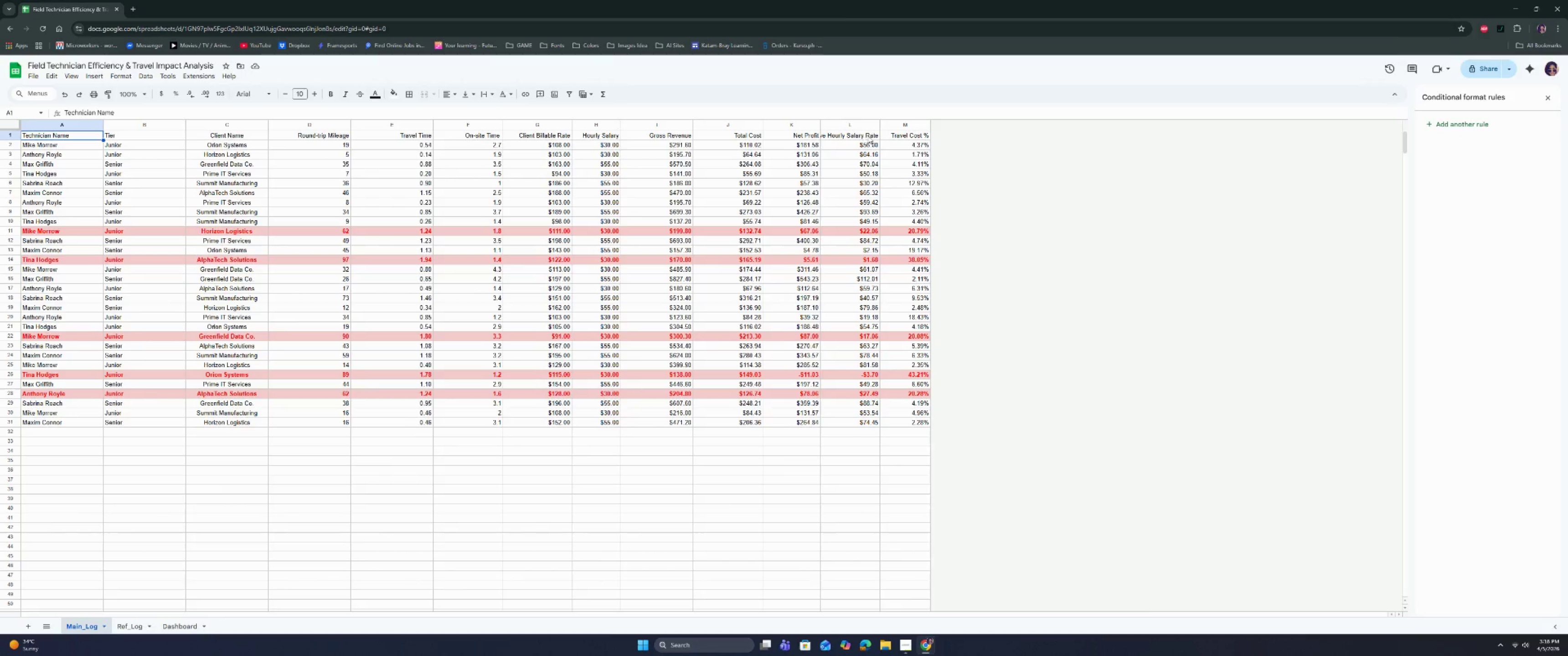 
left_click([923, 138])
 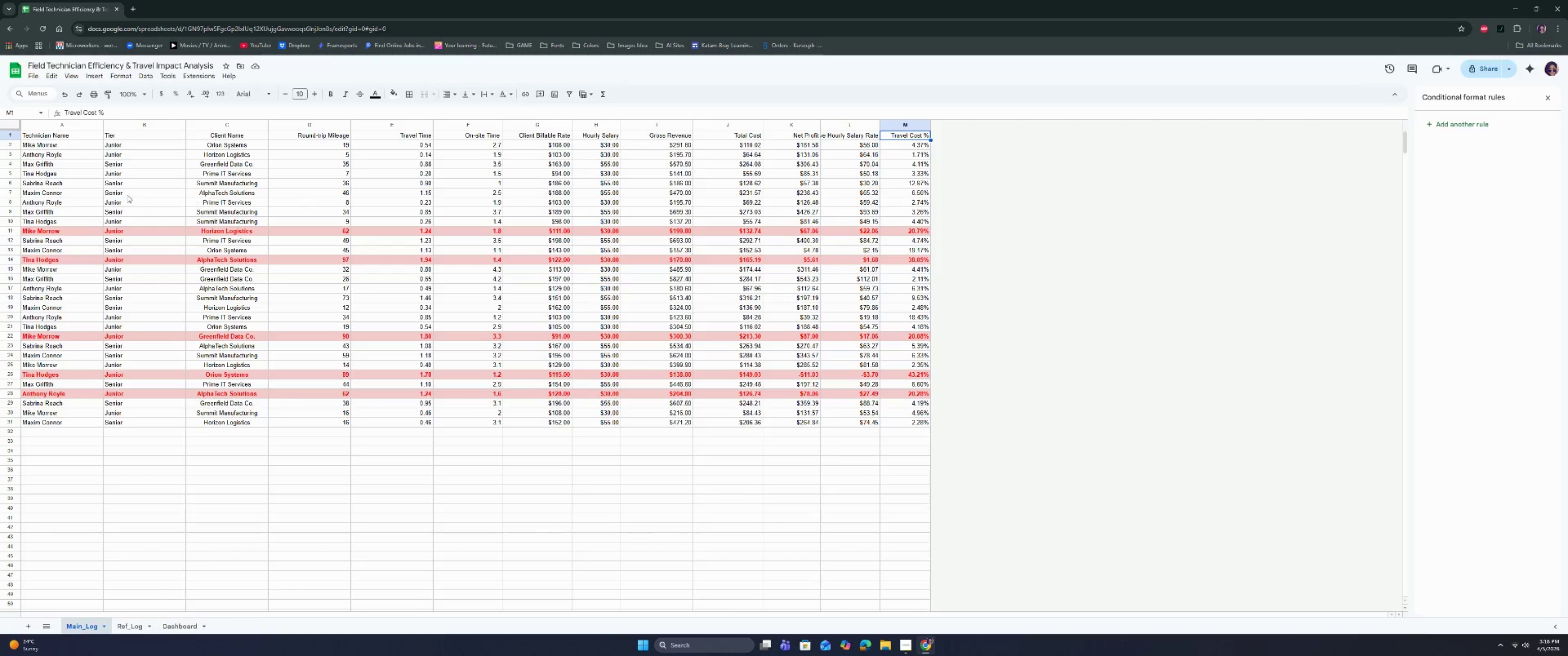 
left_click([65, 167])
 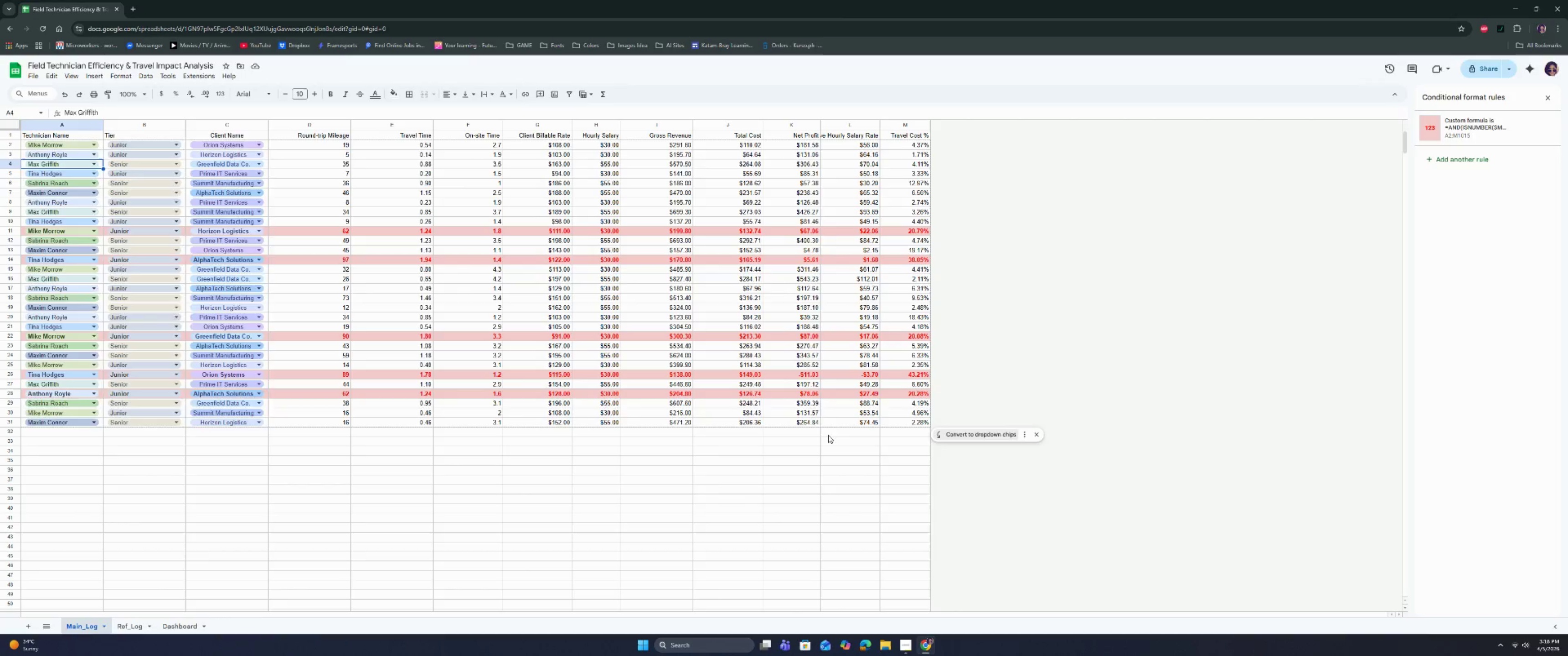 
left_click_drag(start_coordinate=[123, 148], to_coordinate=[155, 420])
 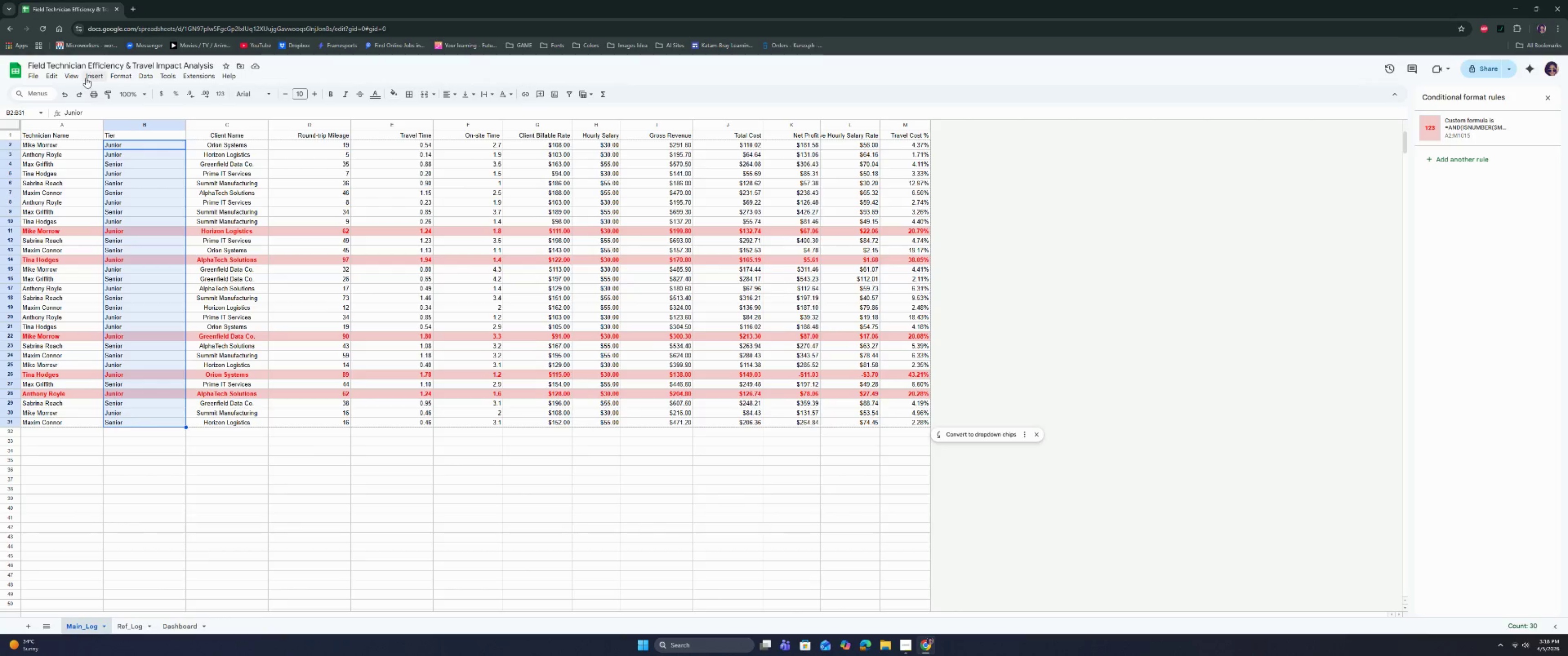 
left_click([86, 77])
 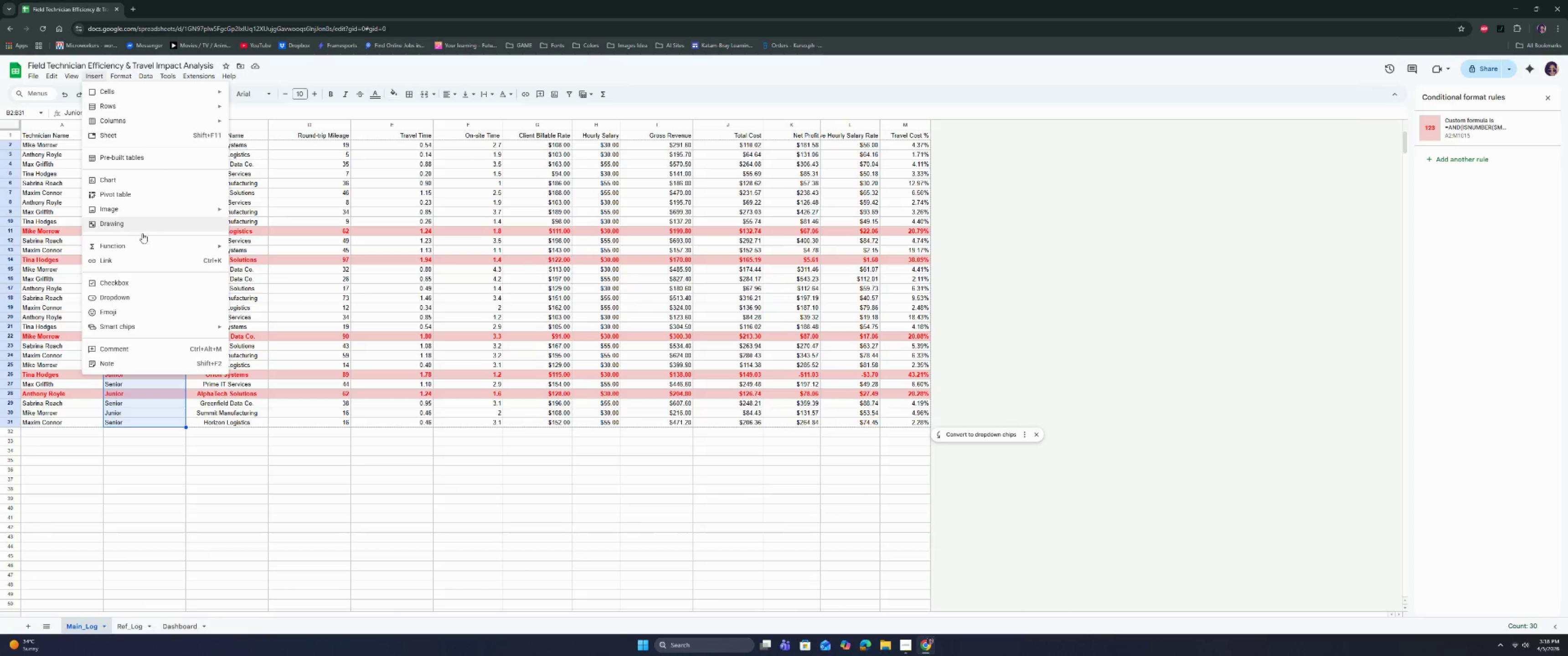 
left_click([141, 297])
 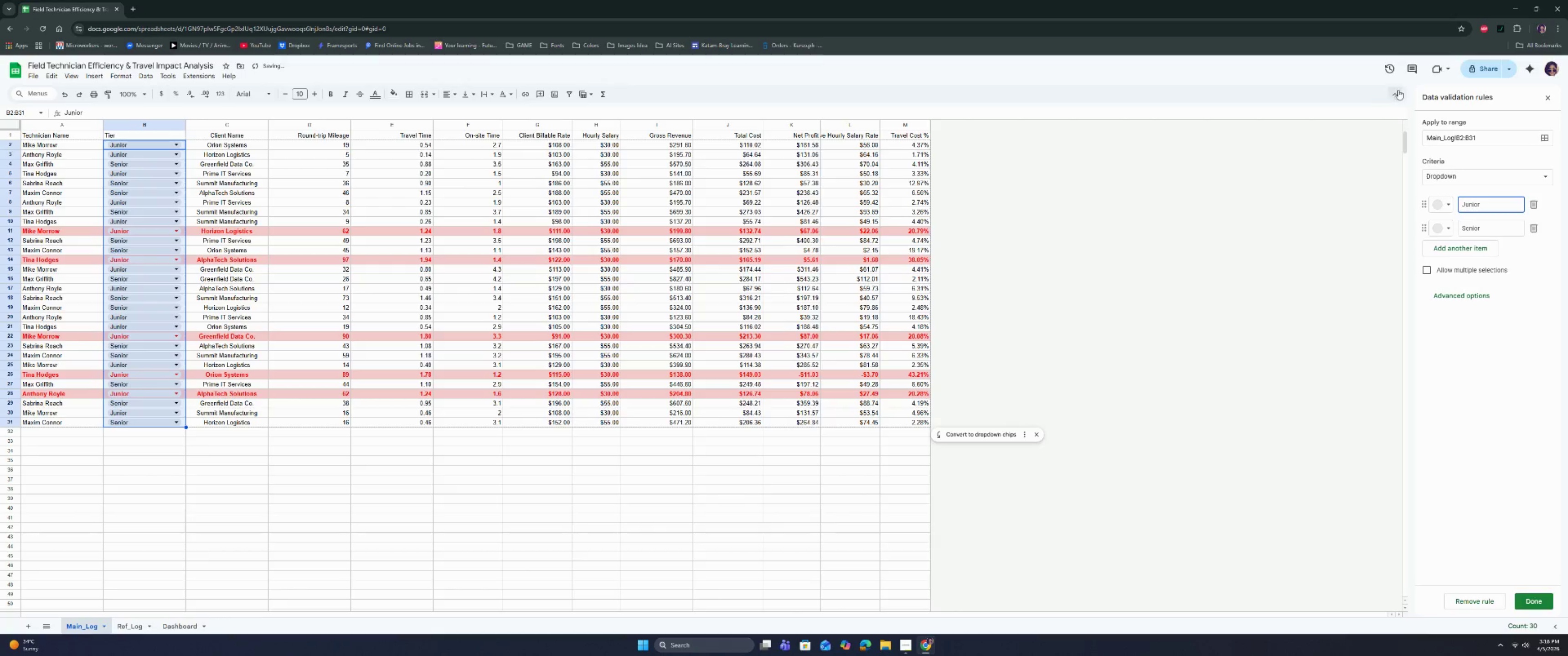 
left_click([1500, 136])
 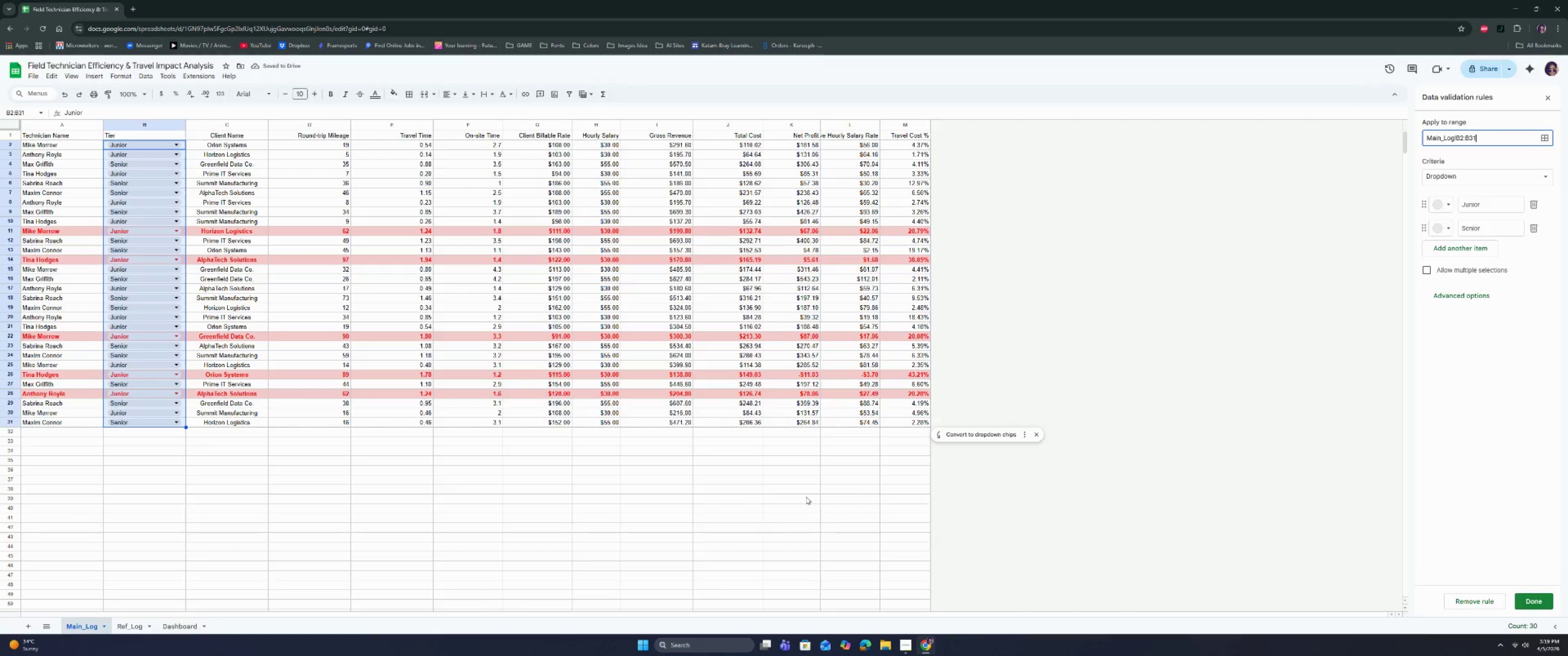 
left_click_drag(start_coordinate=[1404, 141], to_coordinate=[1369, 656])
 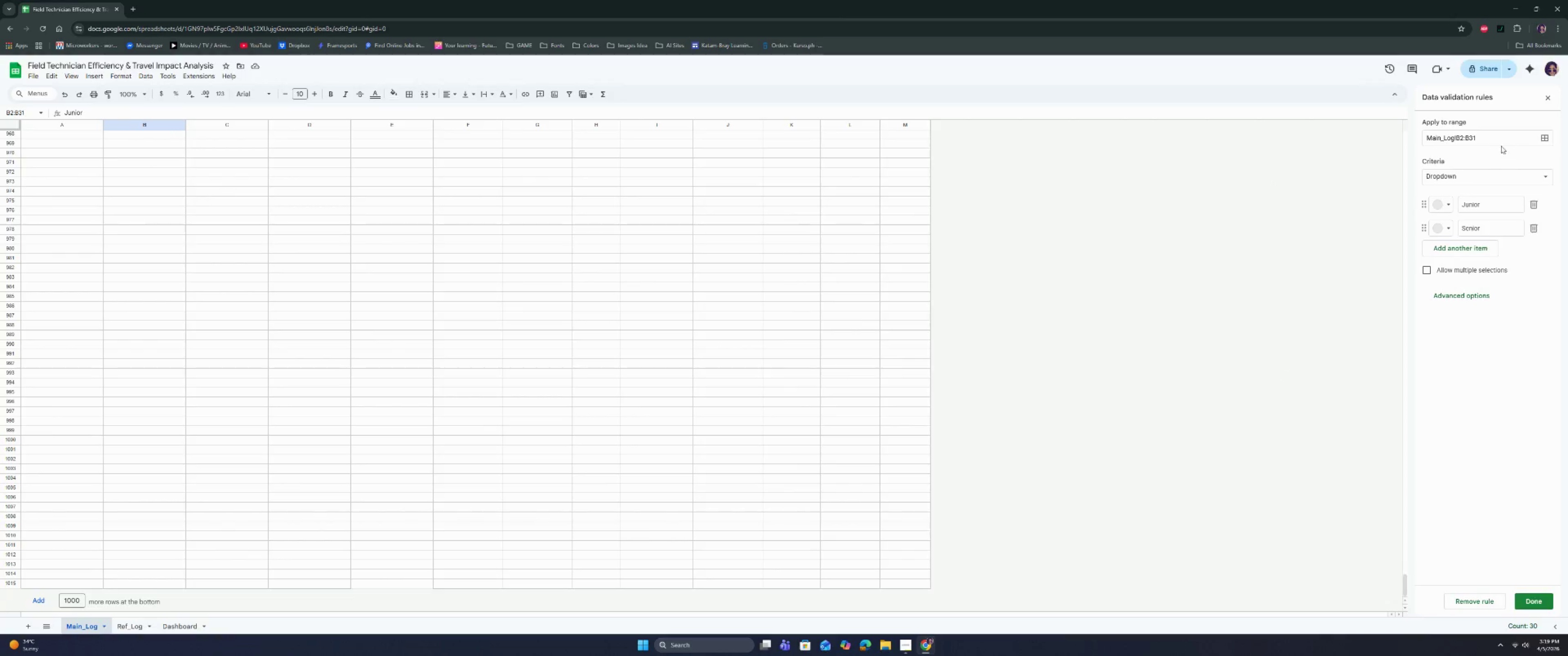 
left_click([1500, 139])
 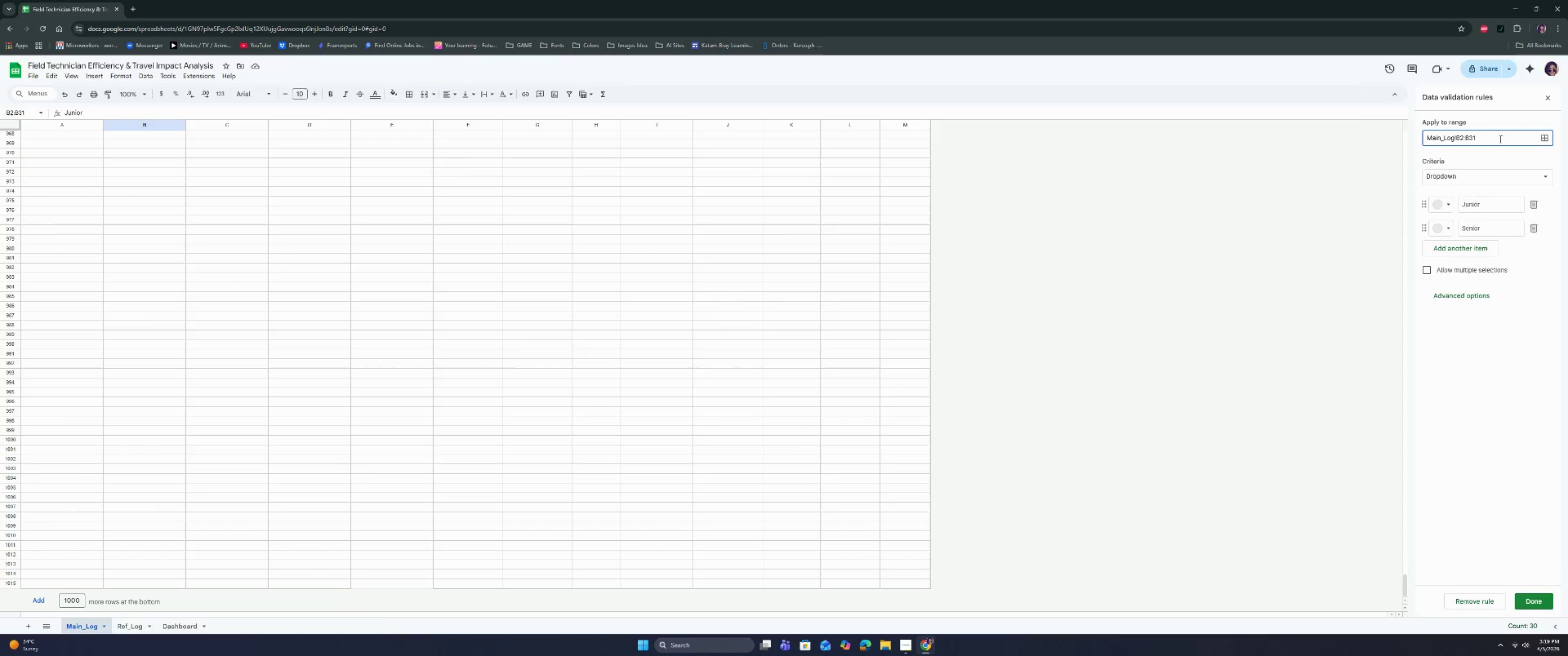 
key(Backspace)
key(Backspace)
type(1015)
 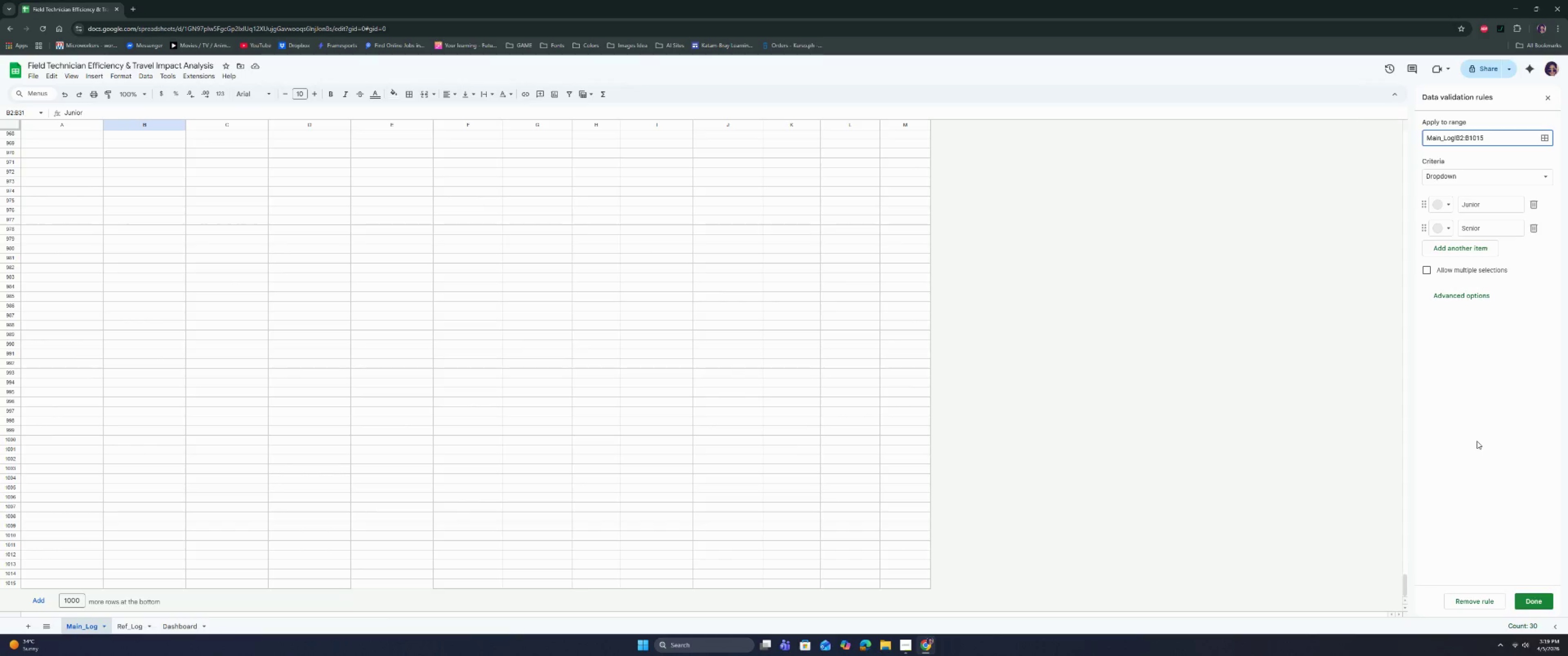 
left_click([1454, 302])
 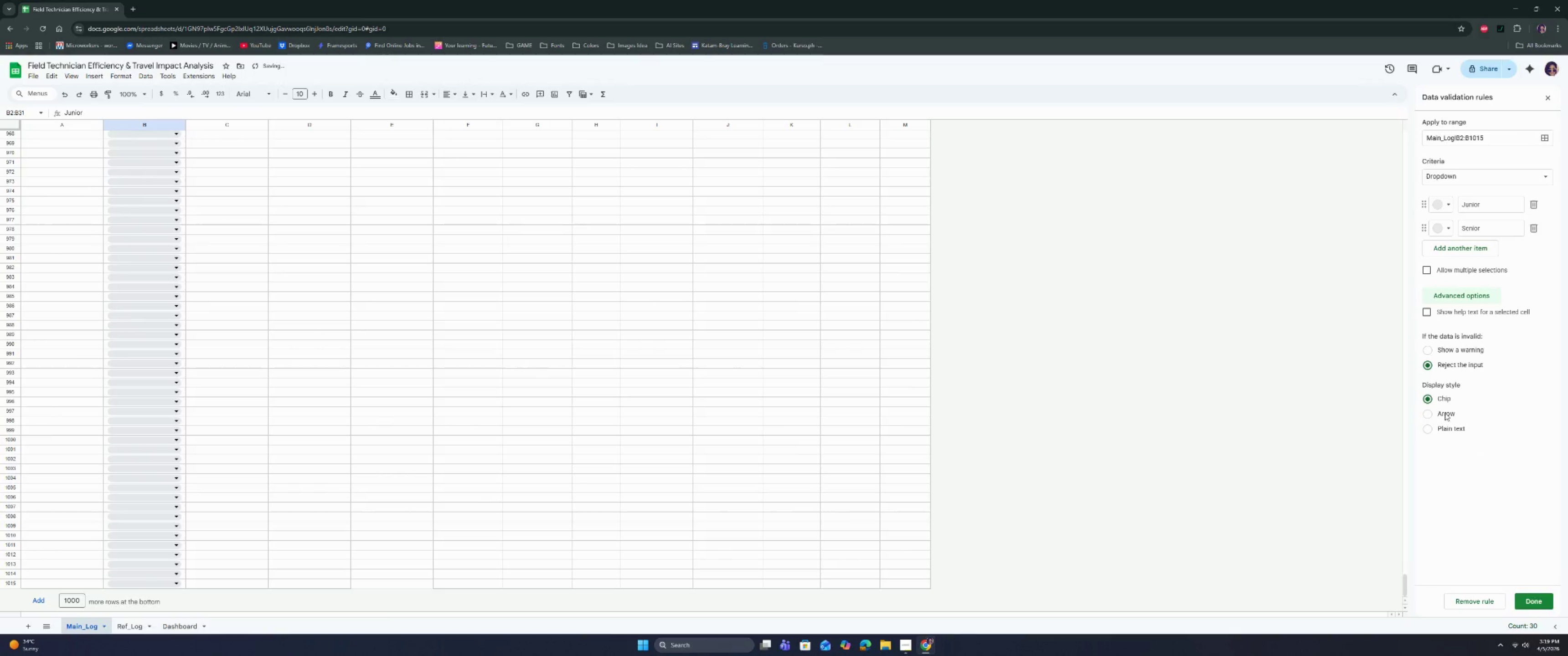 
left_click([1440, 418])
 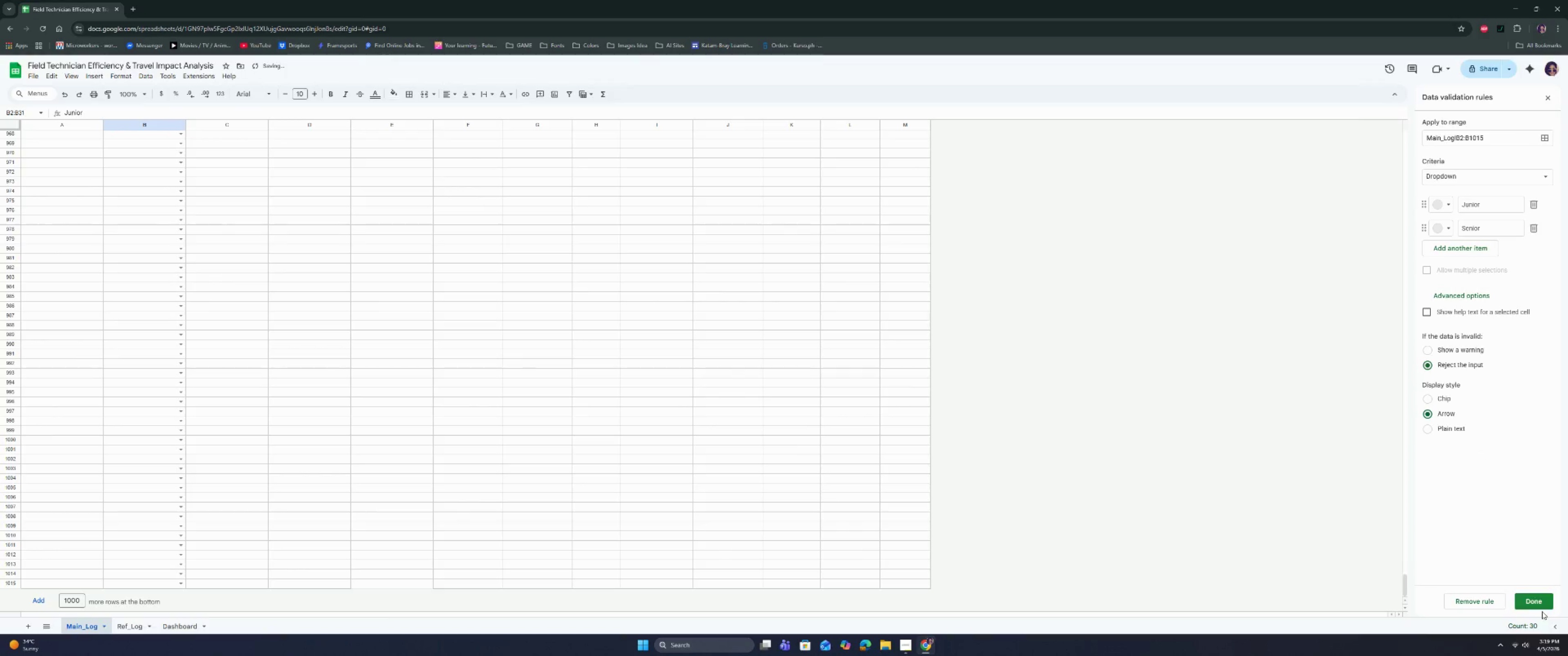 
left_click([1541, 609])
 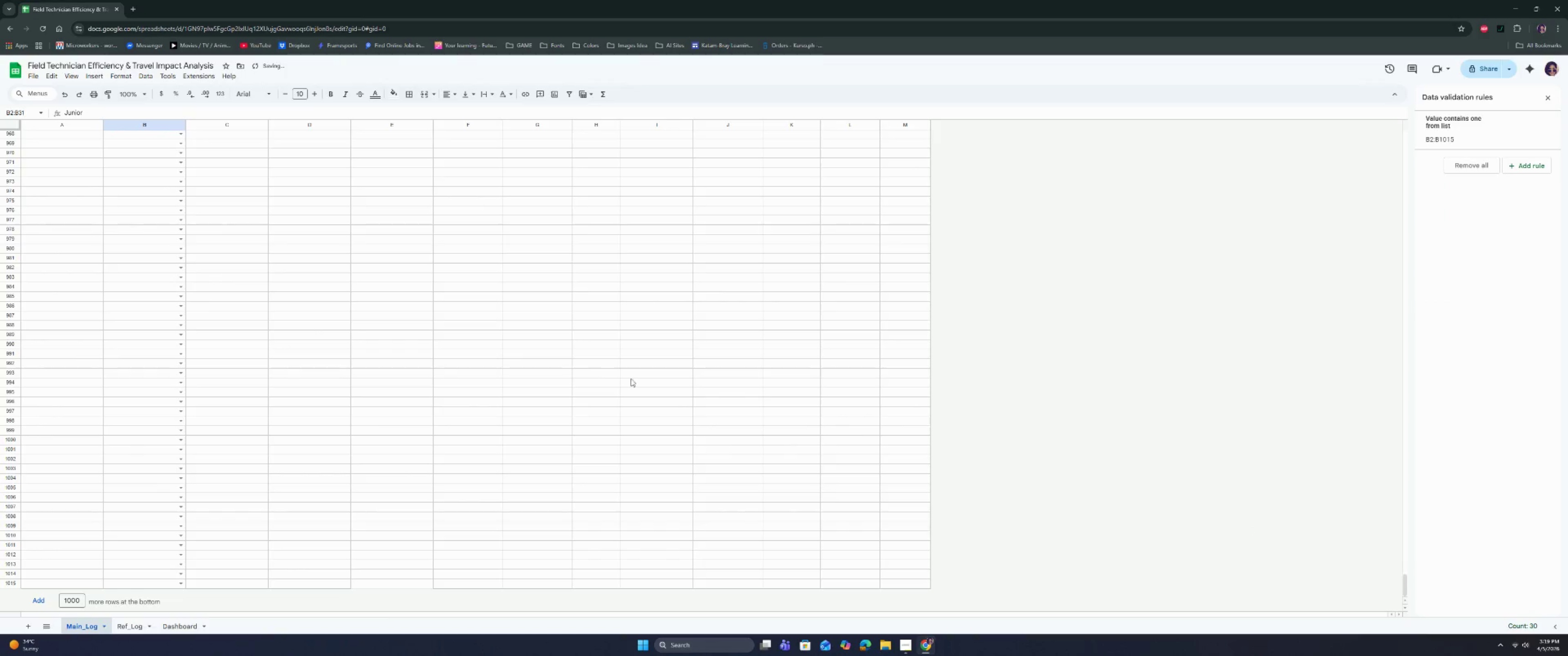 
double_click([599, 371])
 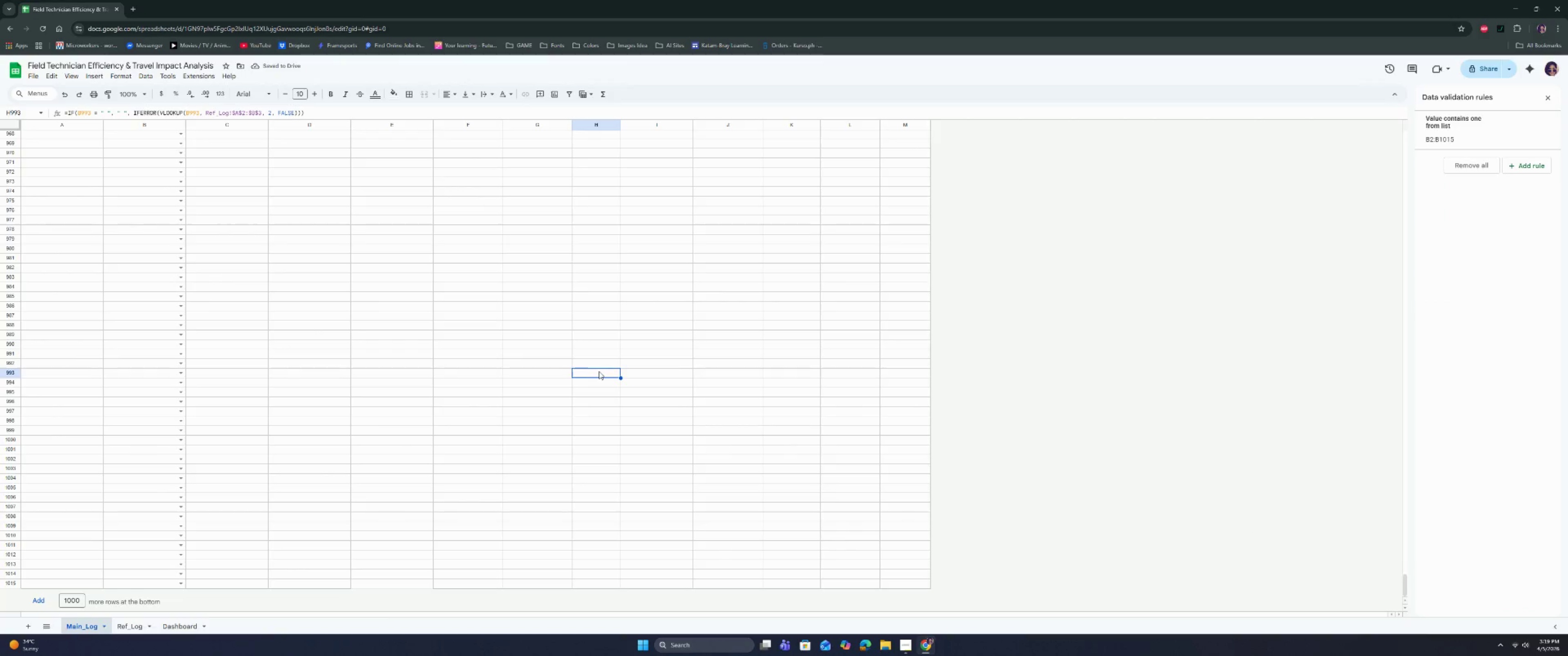 
key(Shift+ShiftLeft)
 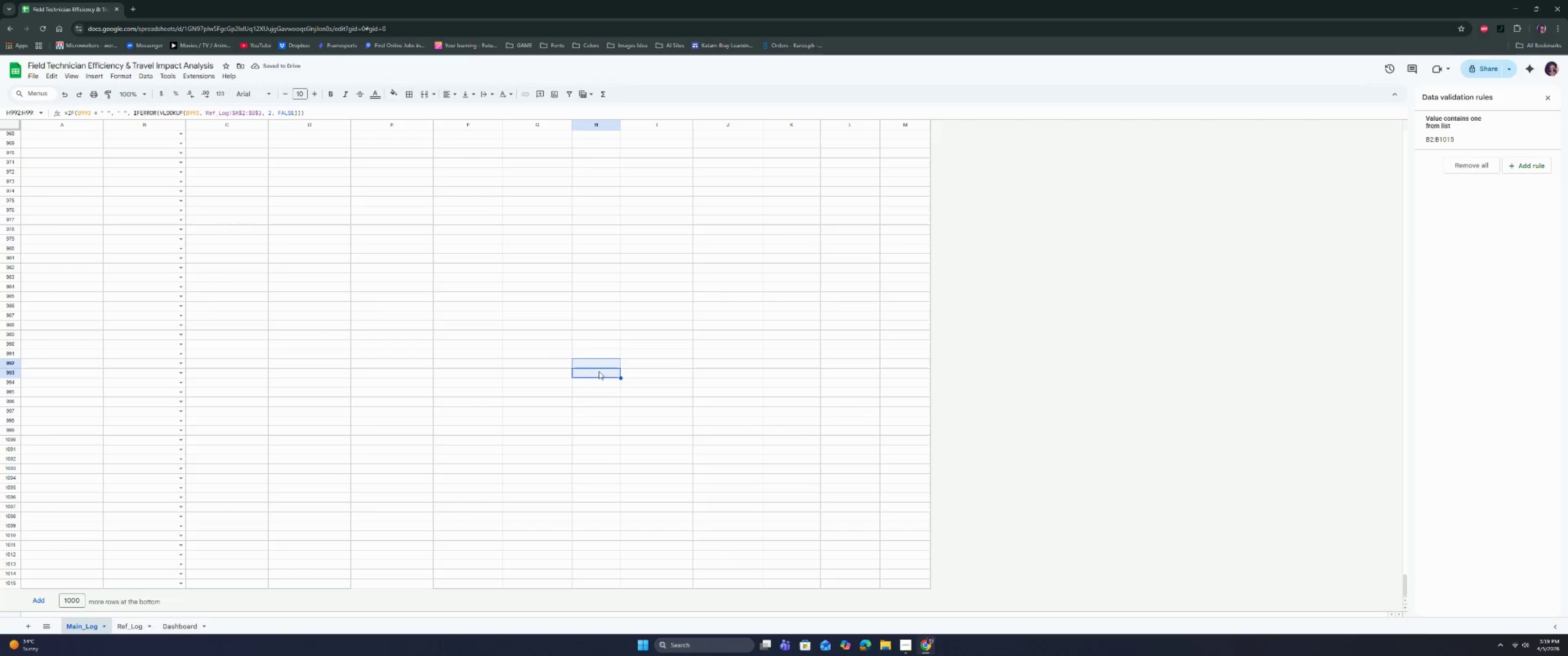 
key(Shift+ArrowUp)
 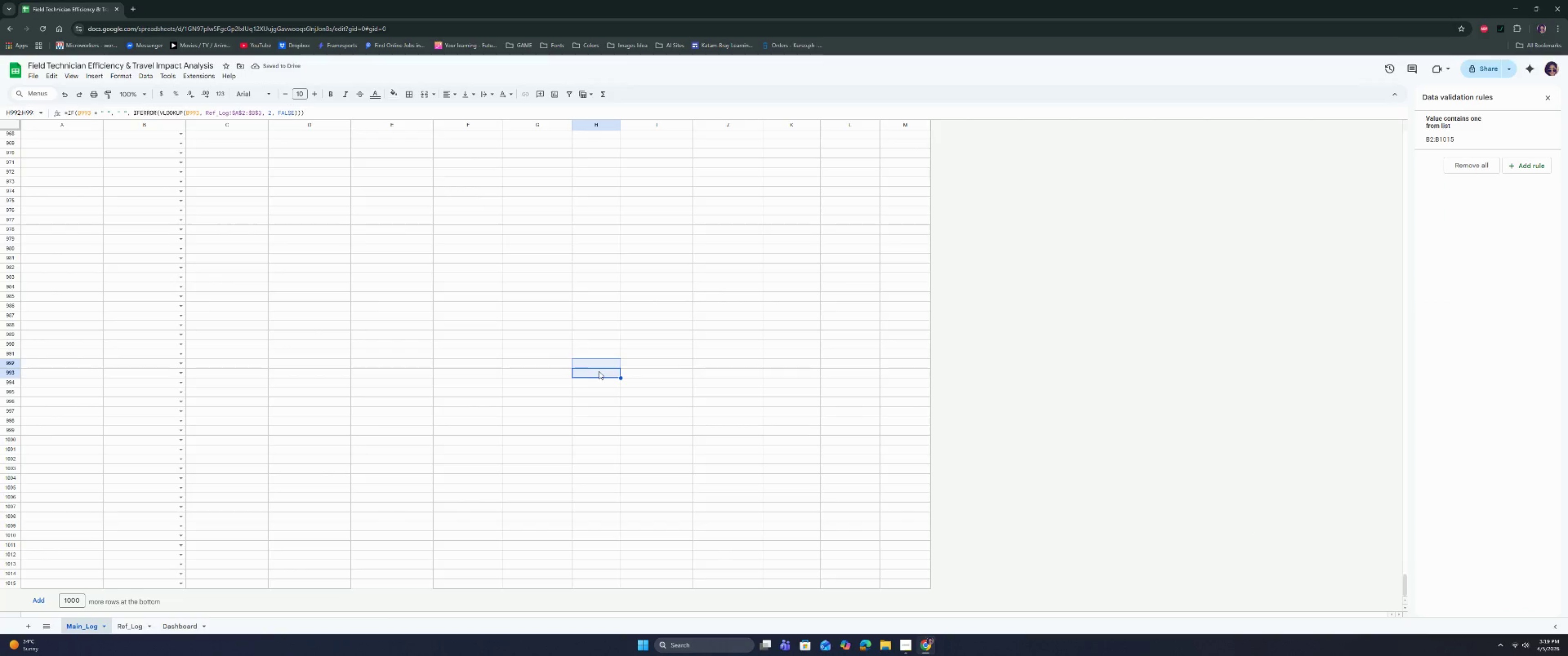 
key(Control+ControlLeft)
 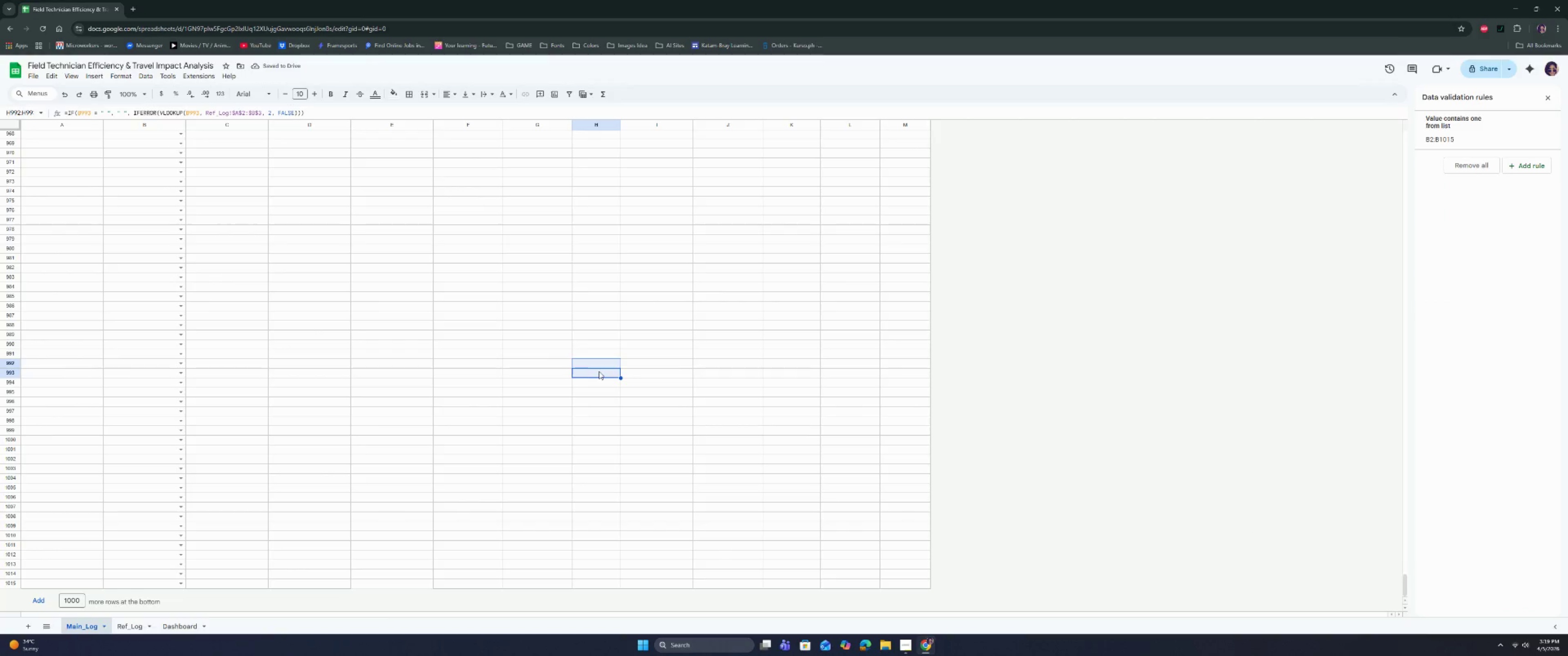 
key(Control+ControlLeft)
 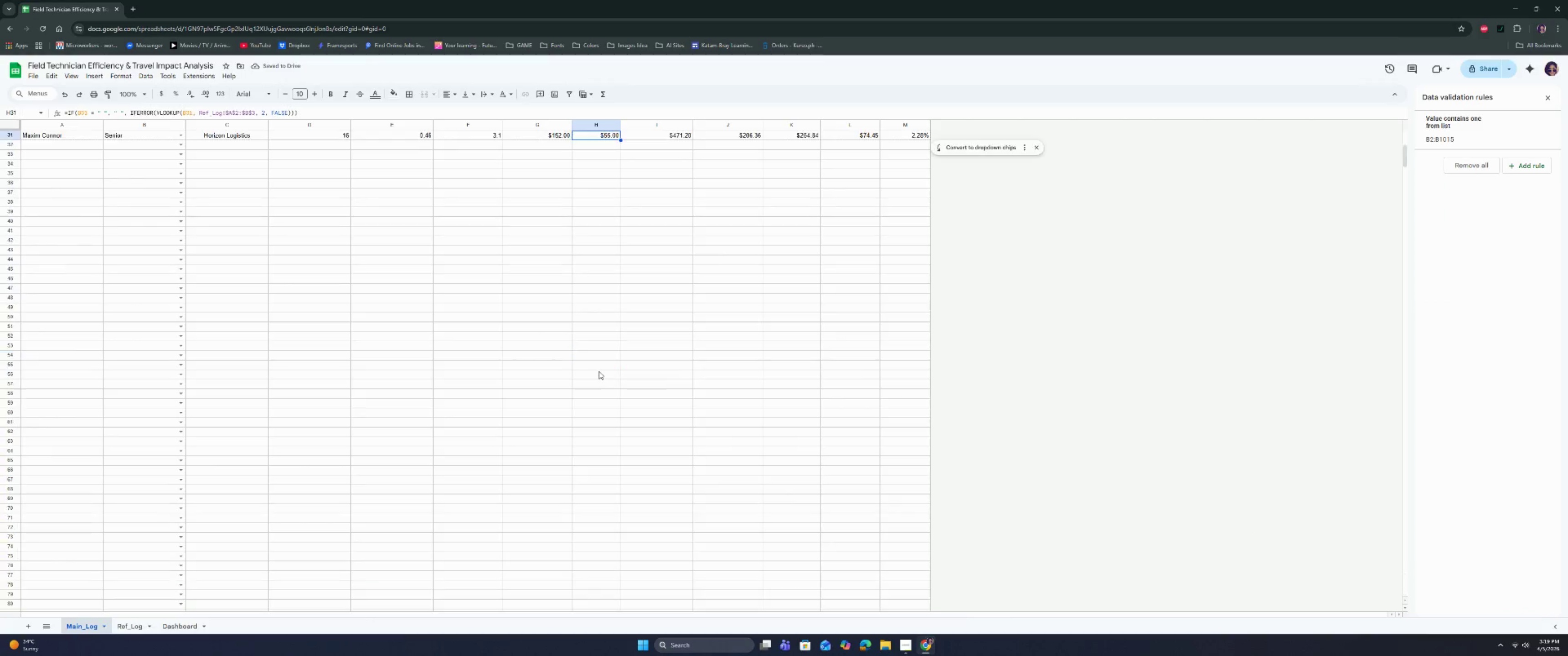 
key(Control+ArrowUp)
 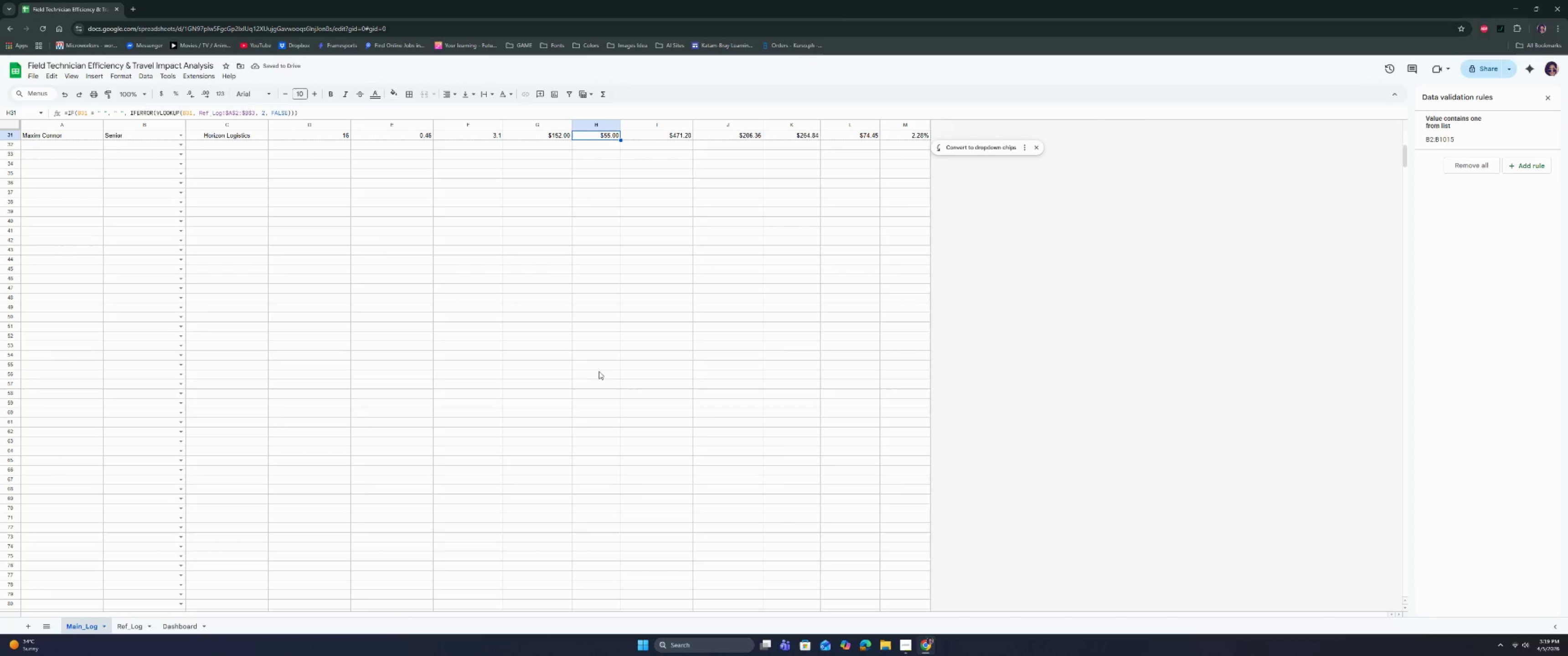 
hold_key(key=ArrowLeft, duration=0.89)
 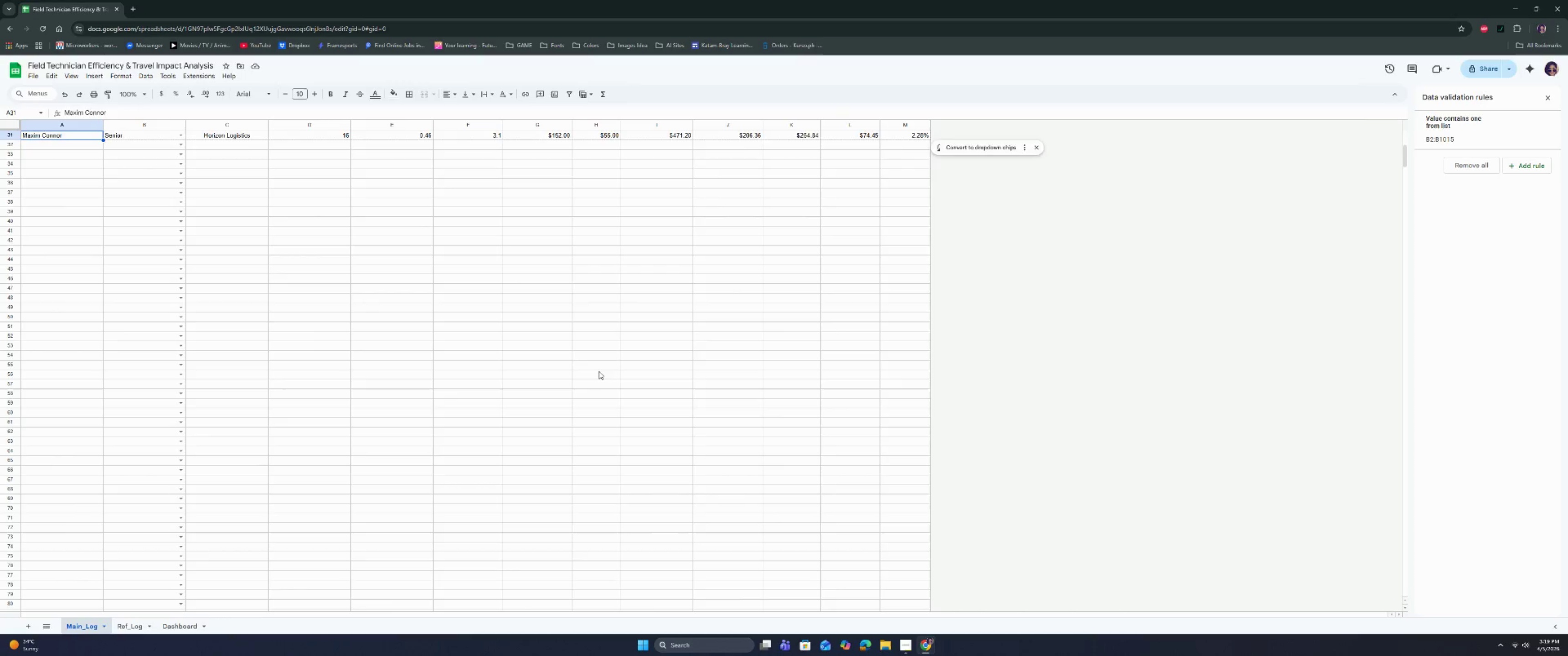 
hold_key(key=ArrowUp, duration=1.5)
 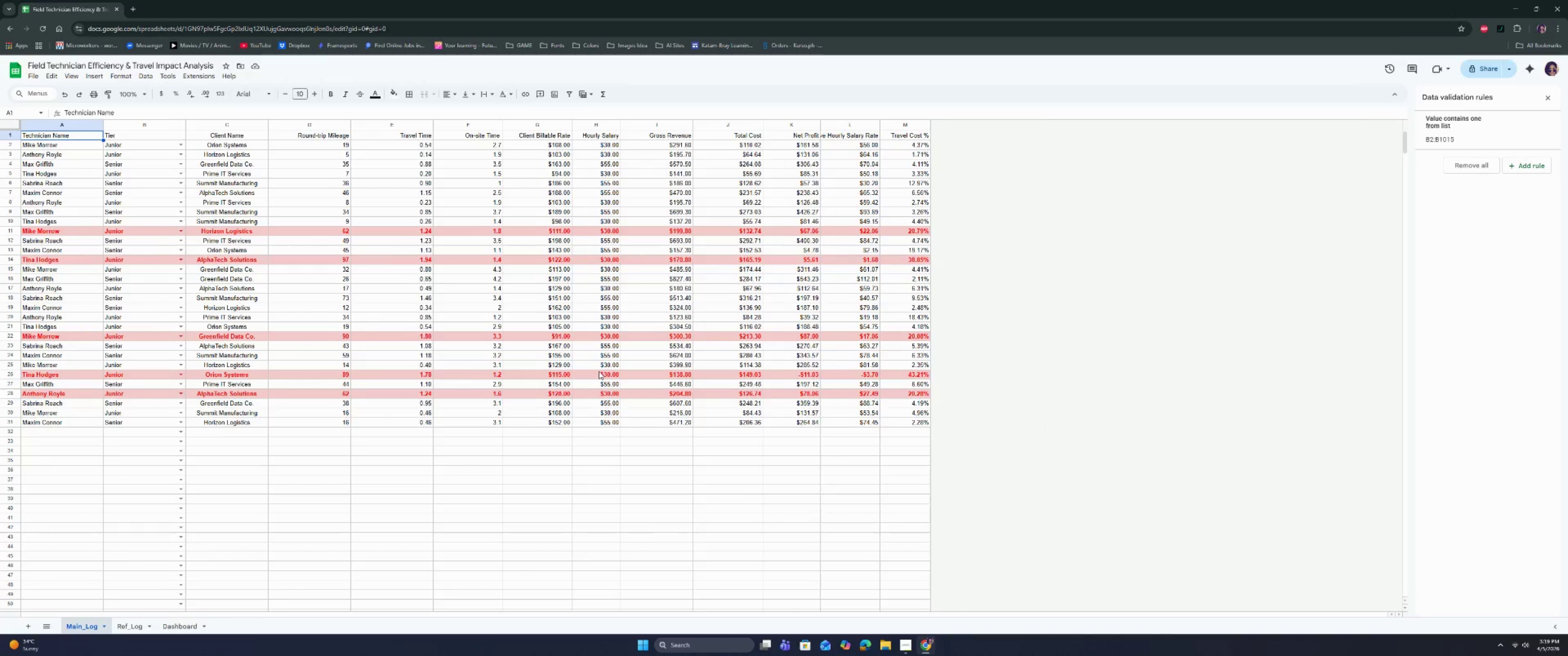 
hold_key(key=ArrowUp, duration=0.42)
 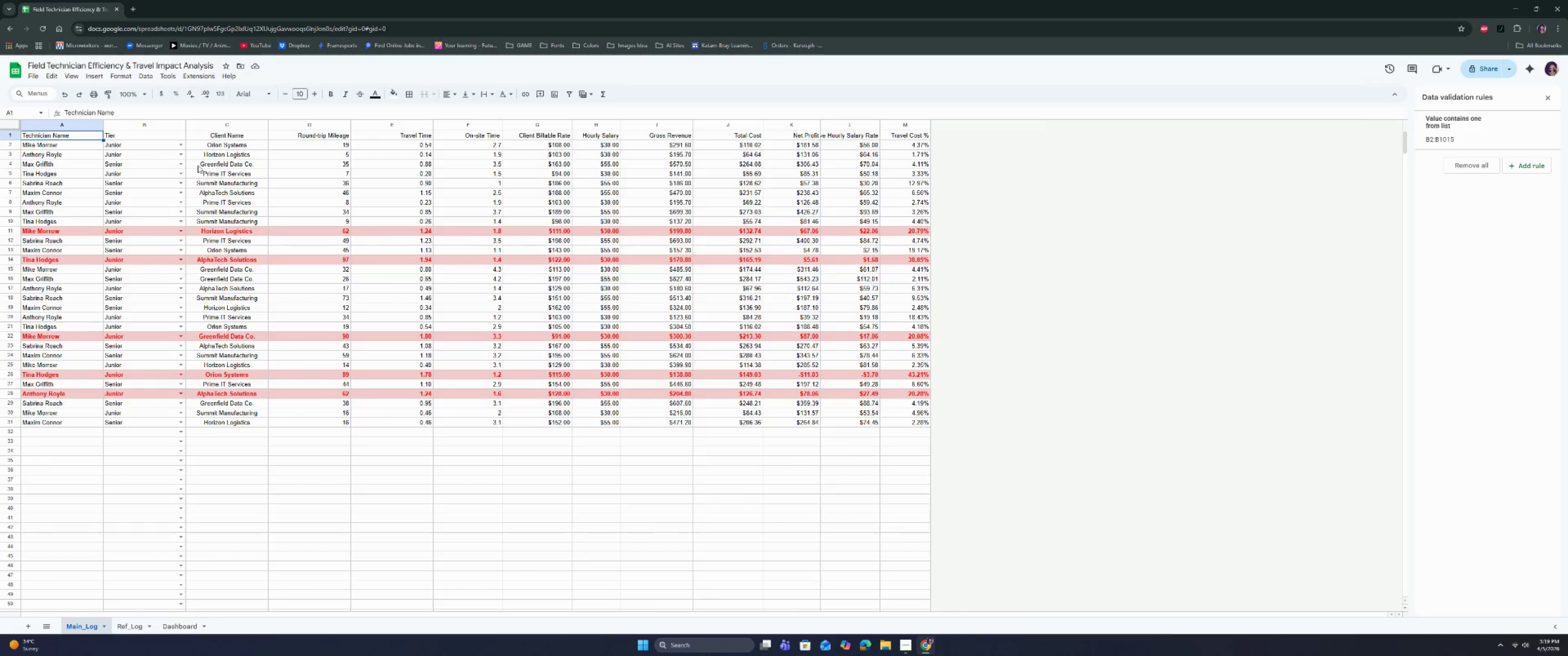 
left_click([180, 146])
 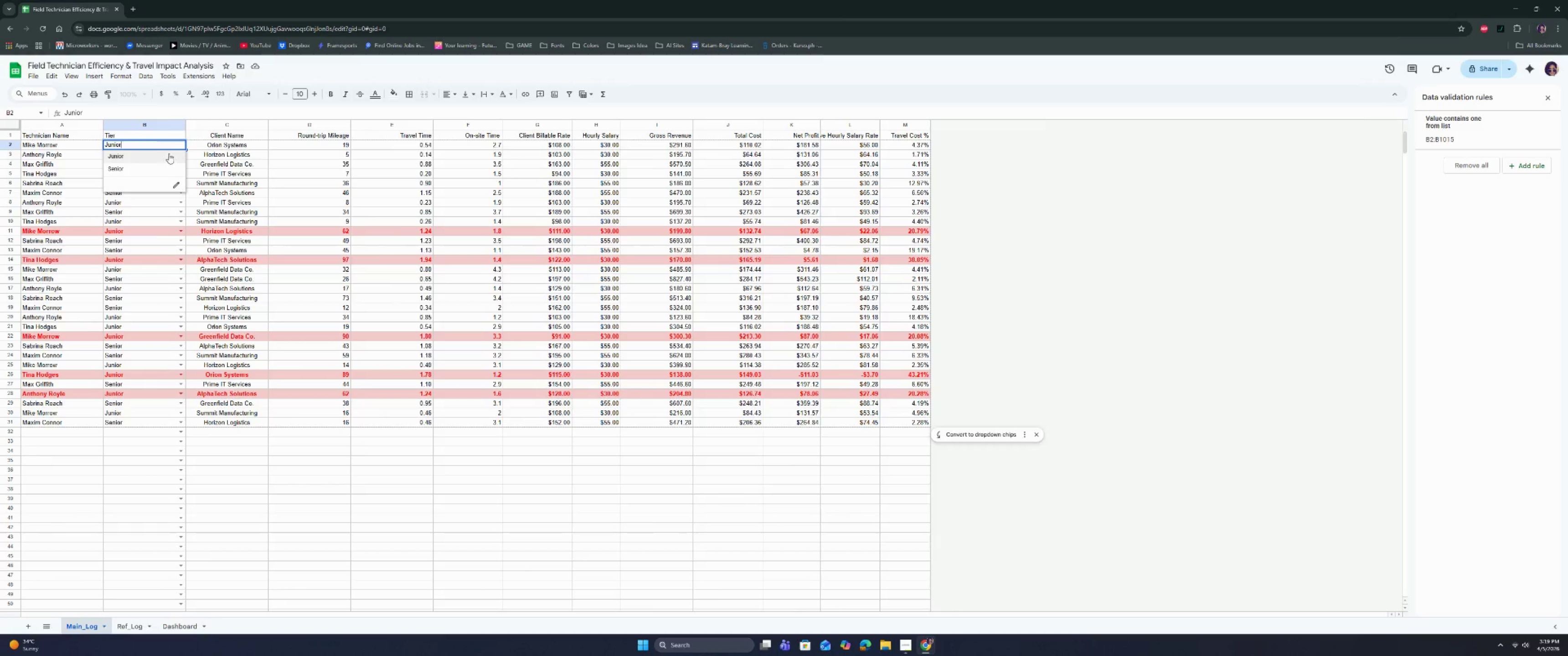 
left_click([167, 154])
 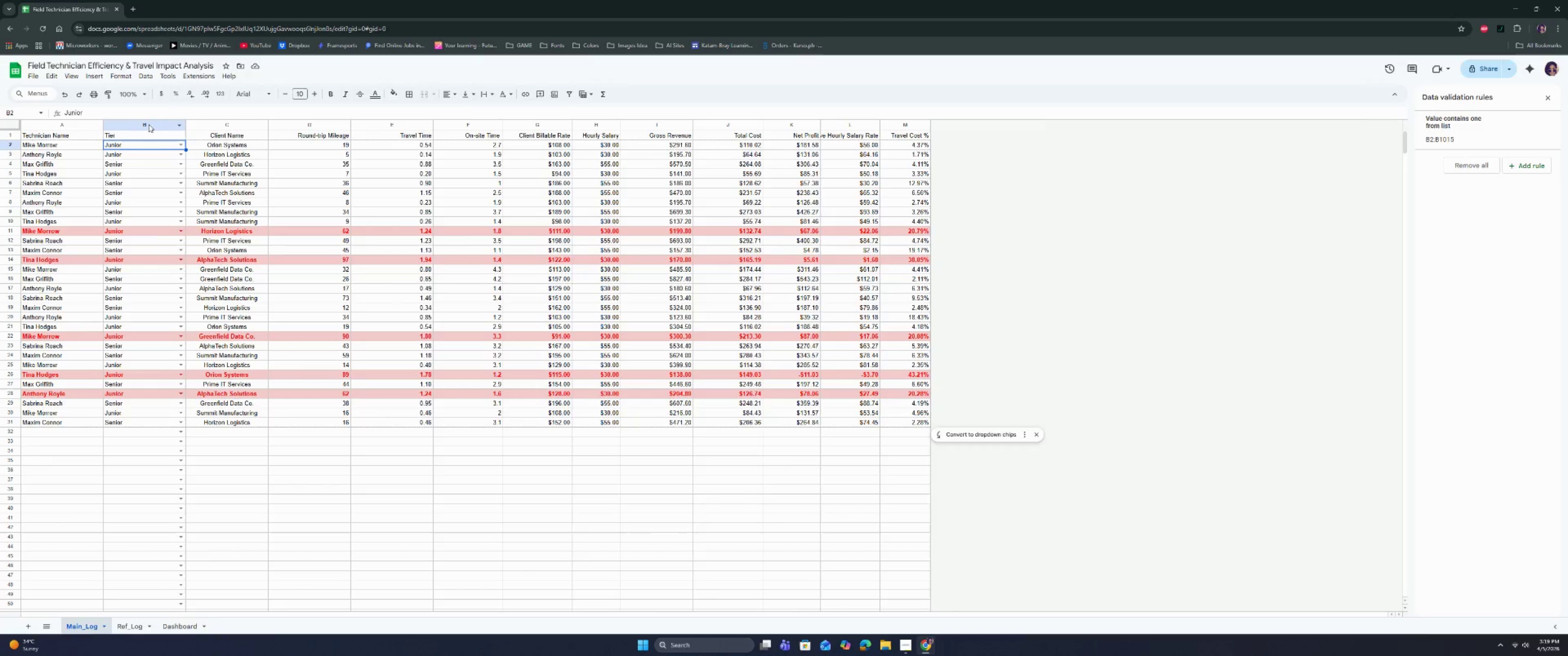 
left_click([148, 123])
 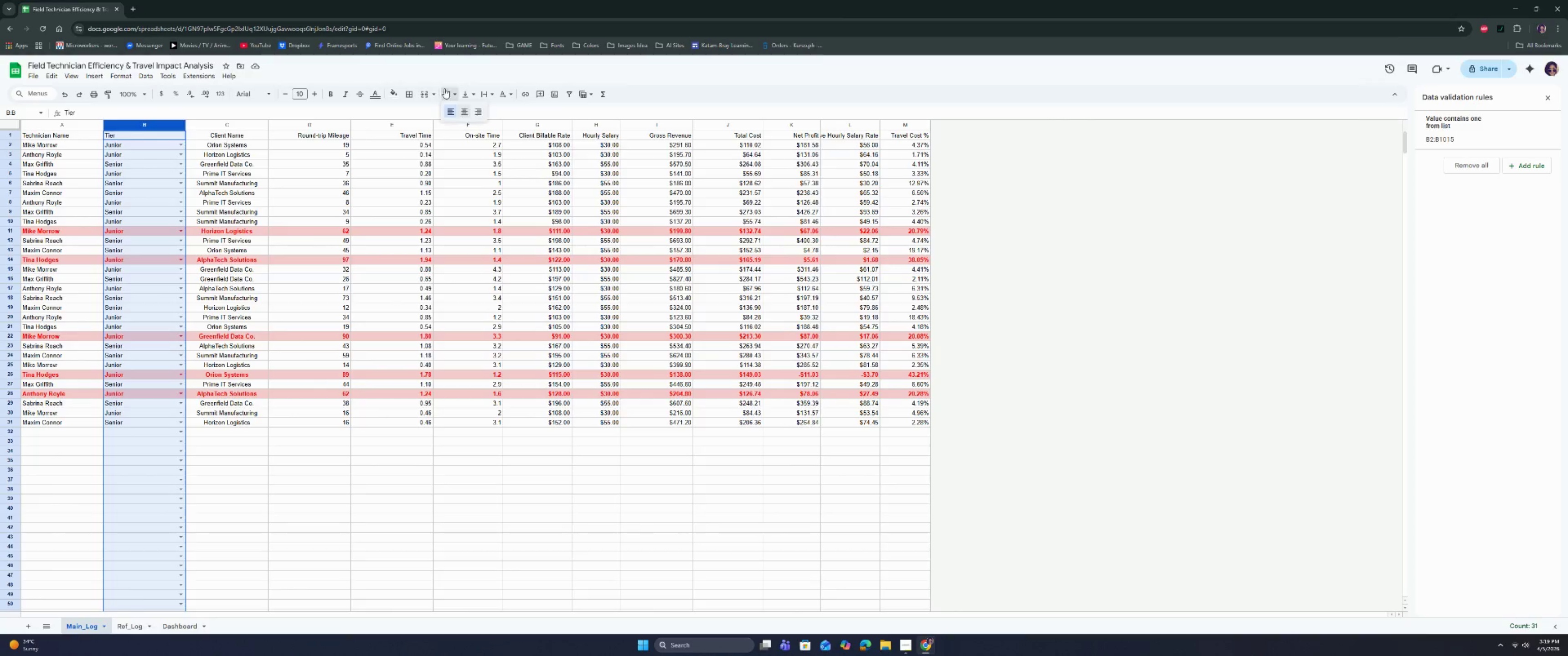 
double_click([467, 108])
 